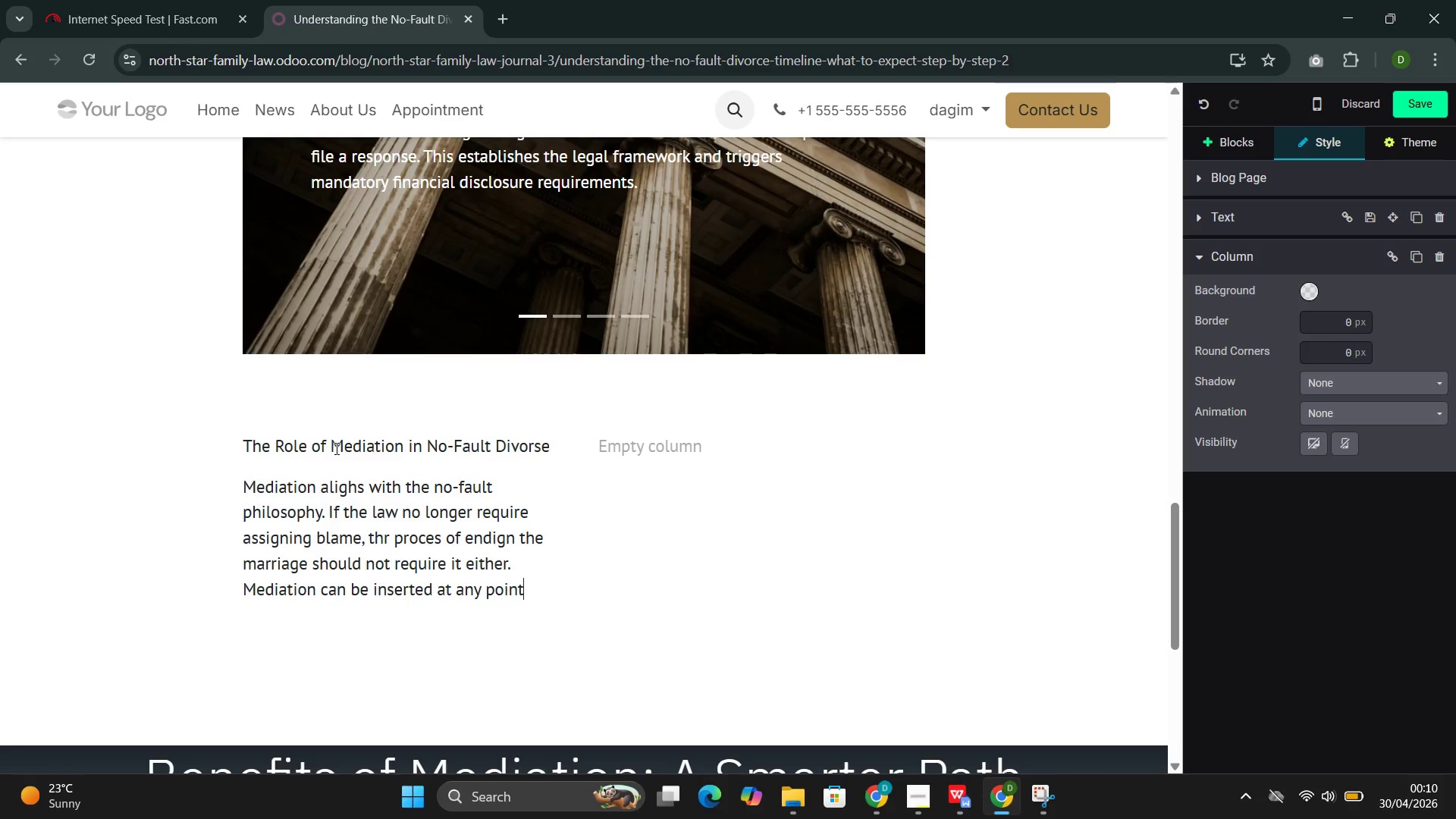 
key(Minus)
 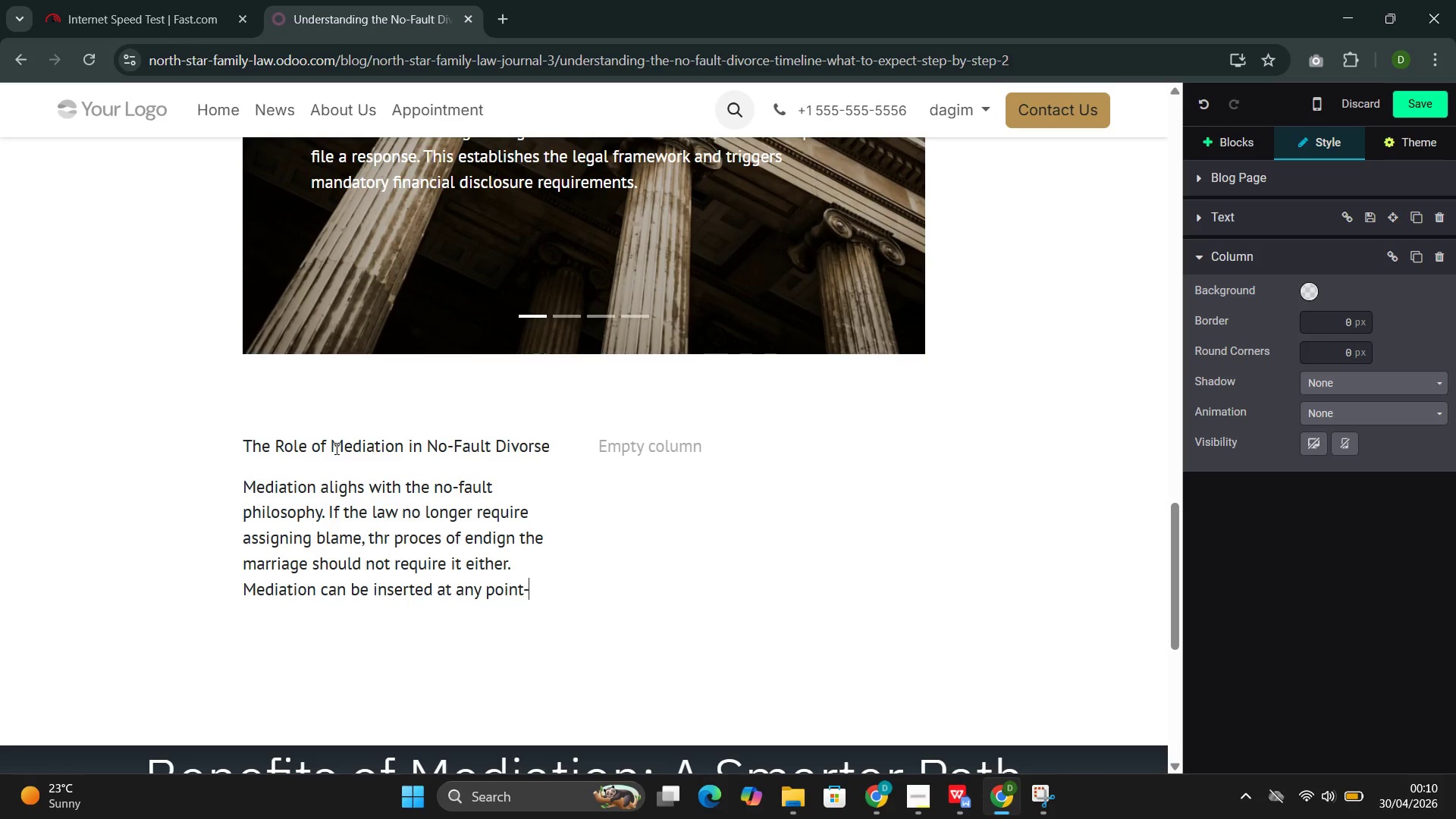 
key(Minus)
 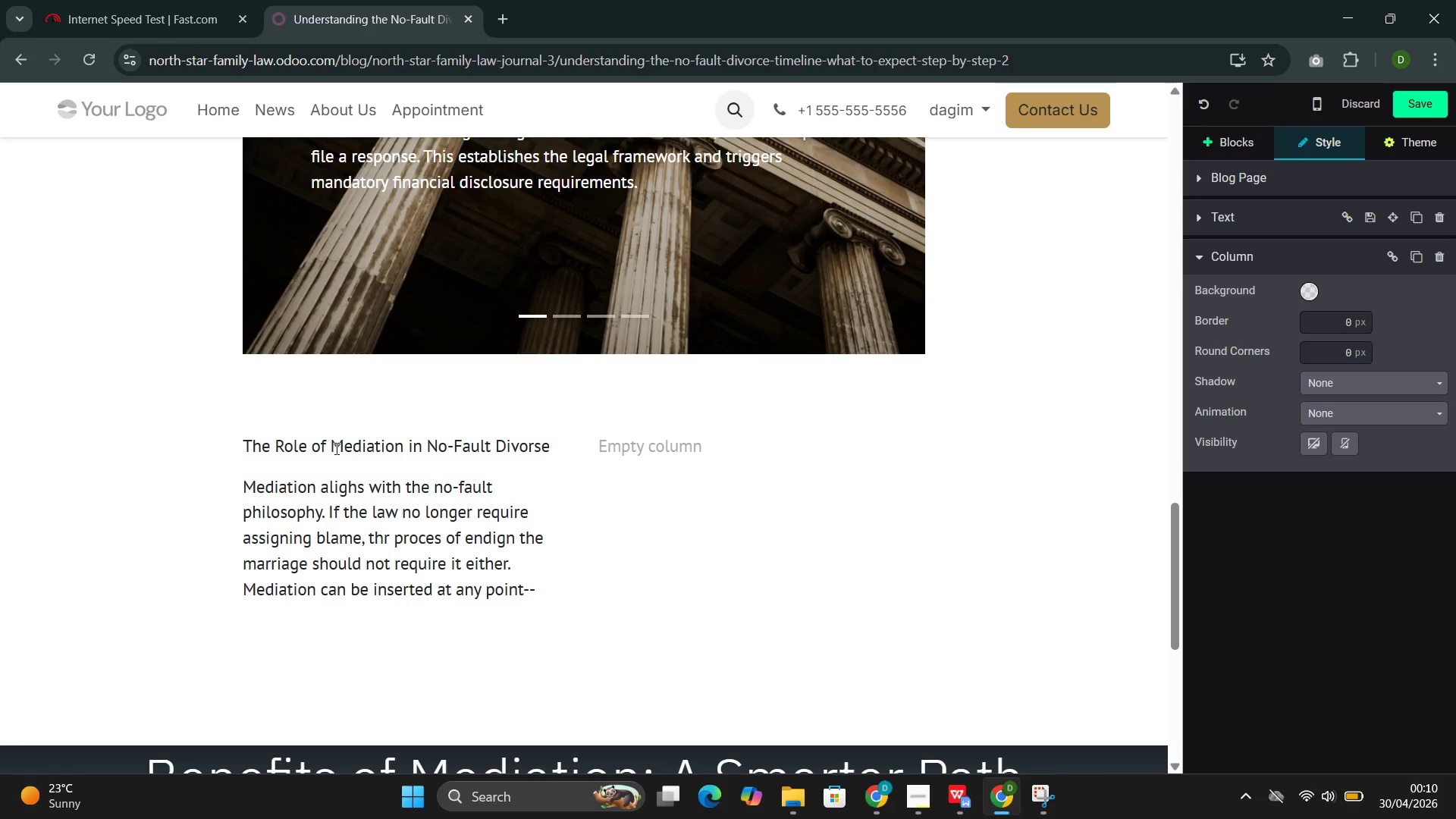 
type(g)
key(Backspace)
type(befo)
 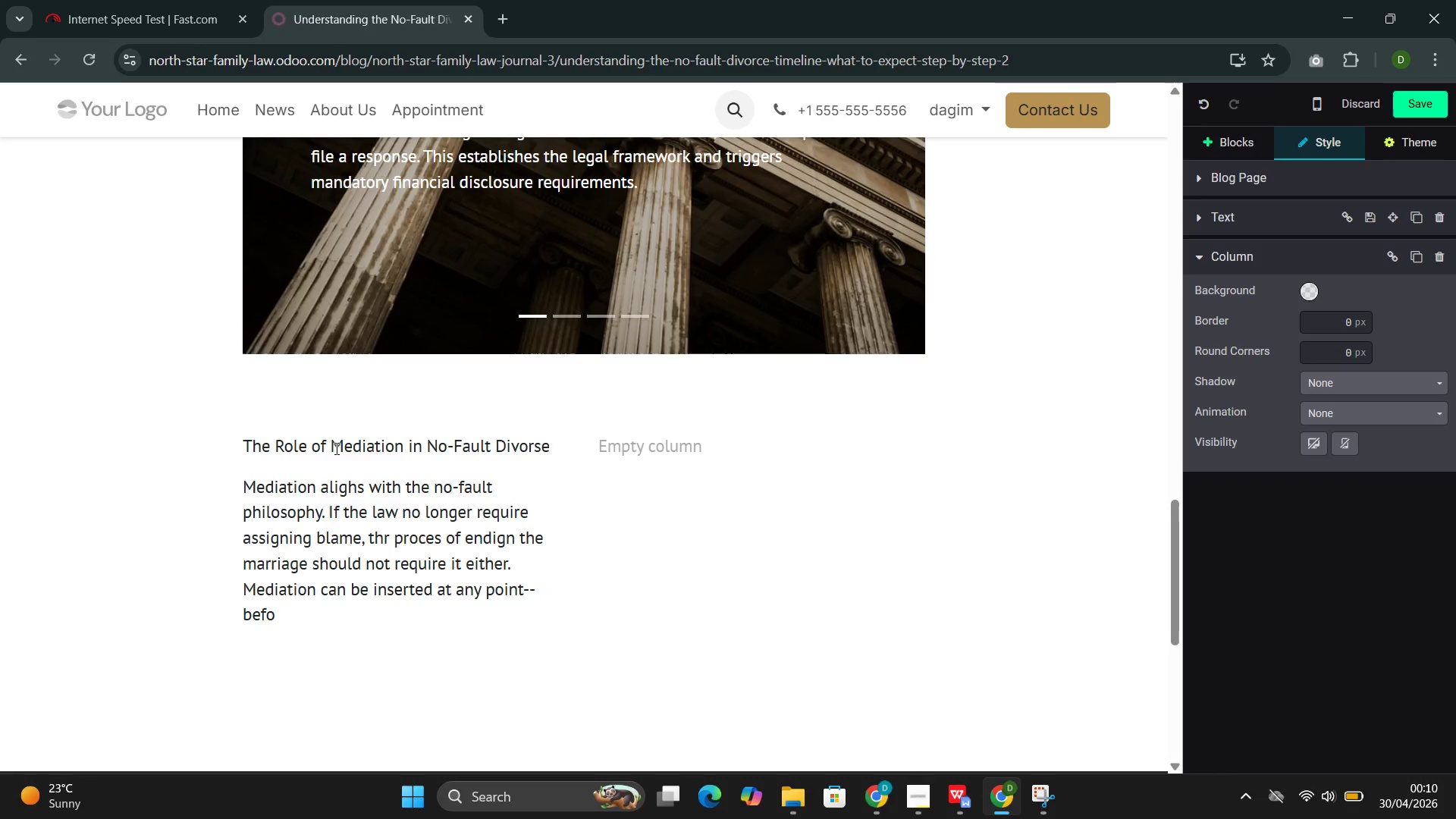 
type(re filling)
 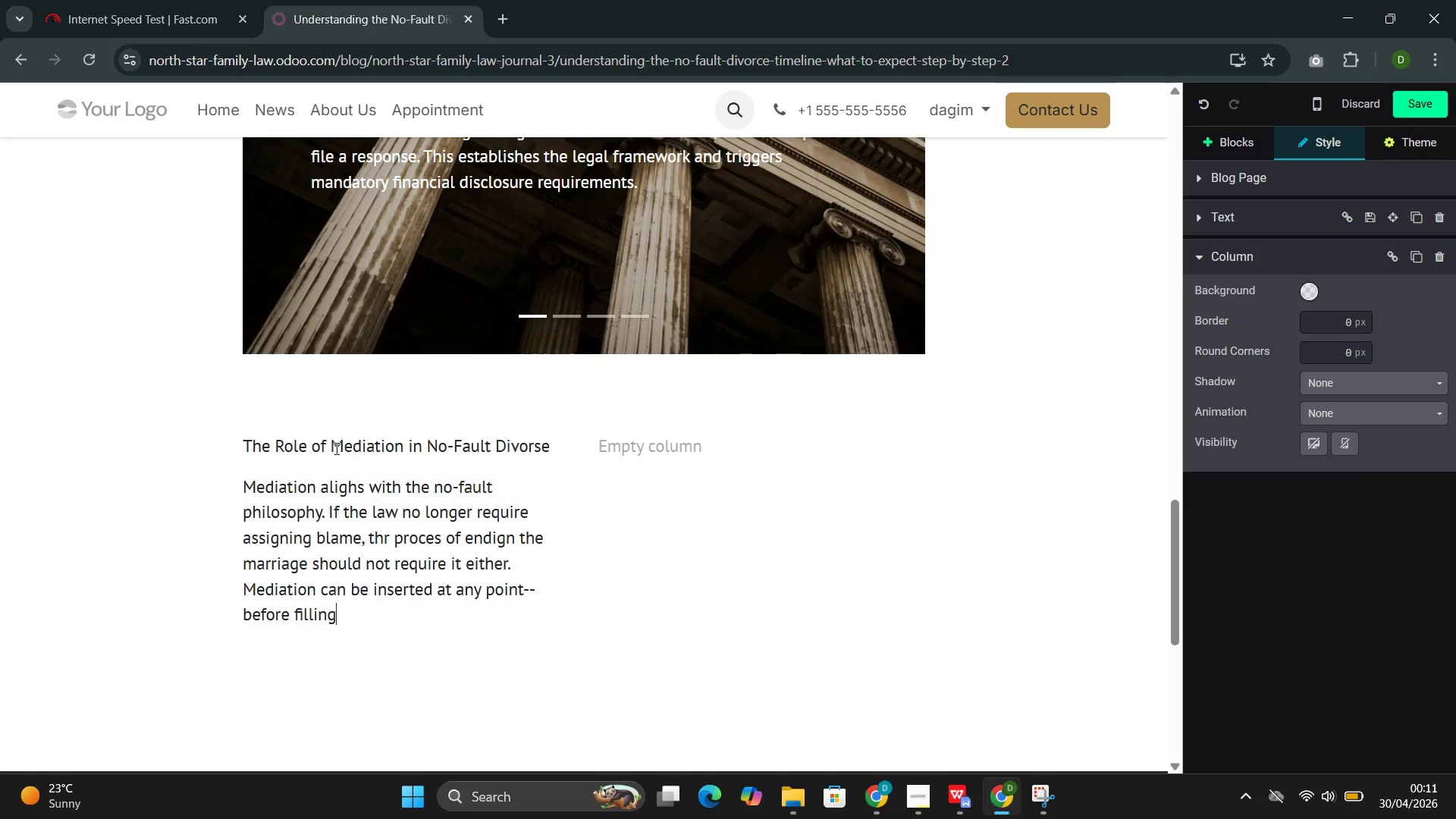 
wait(9.64)
 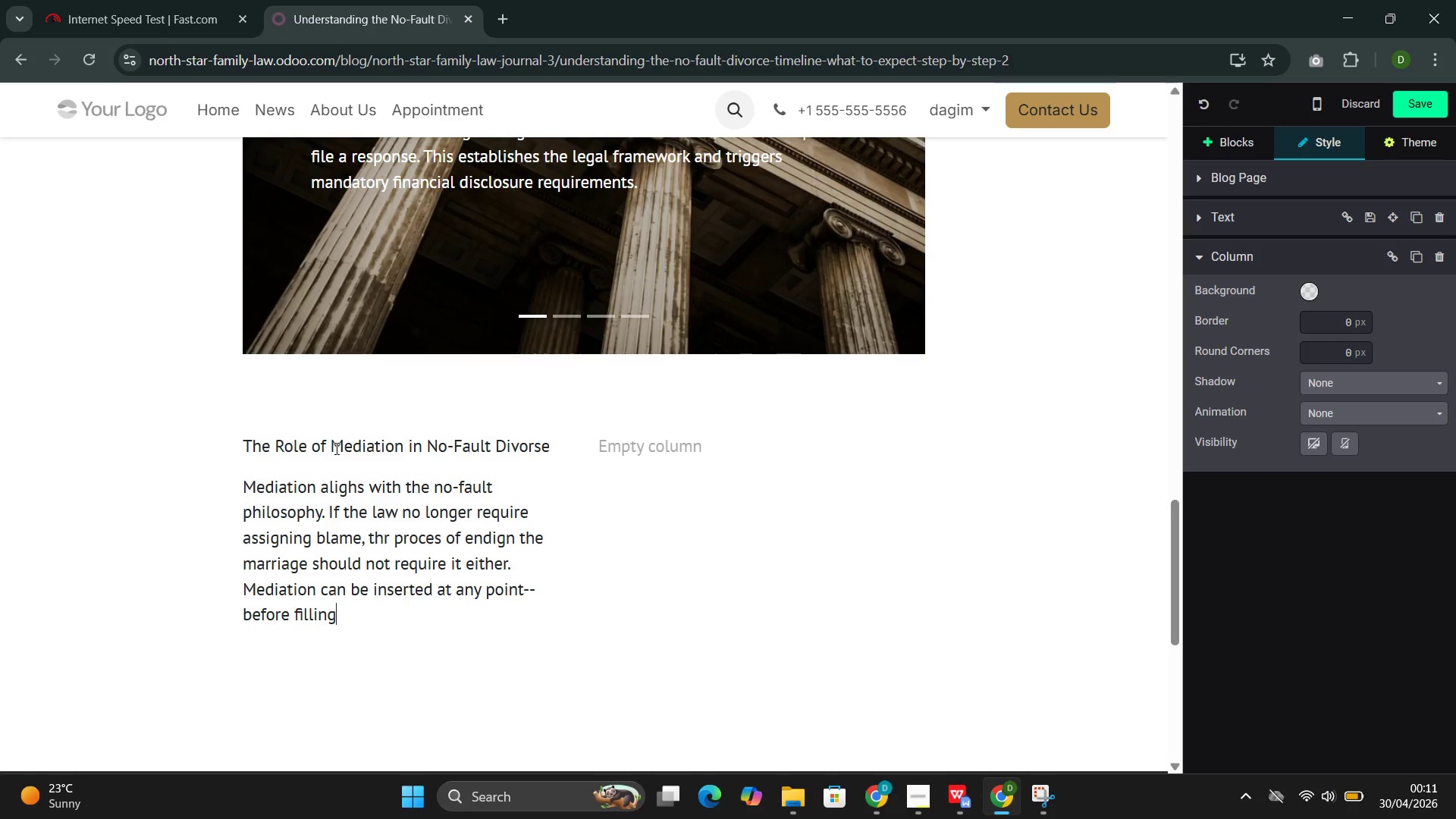 
key(Comma)
 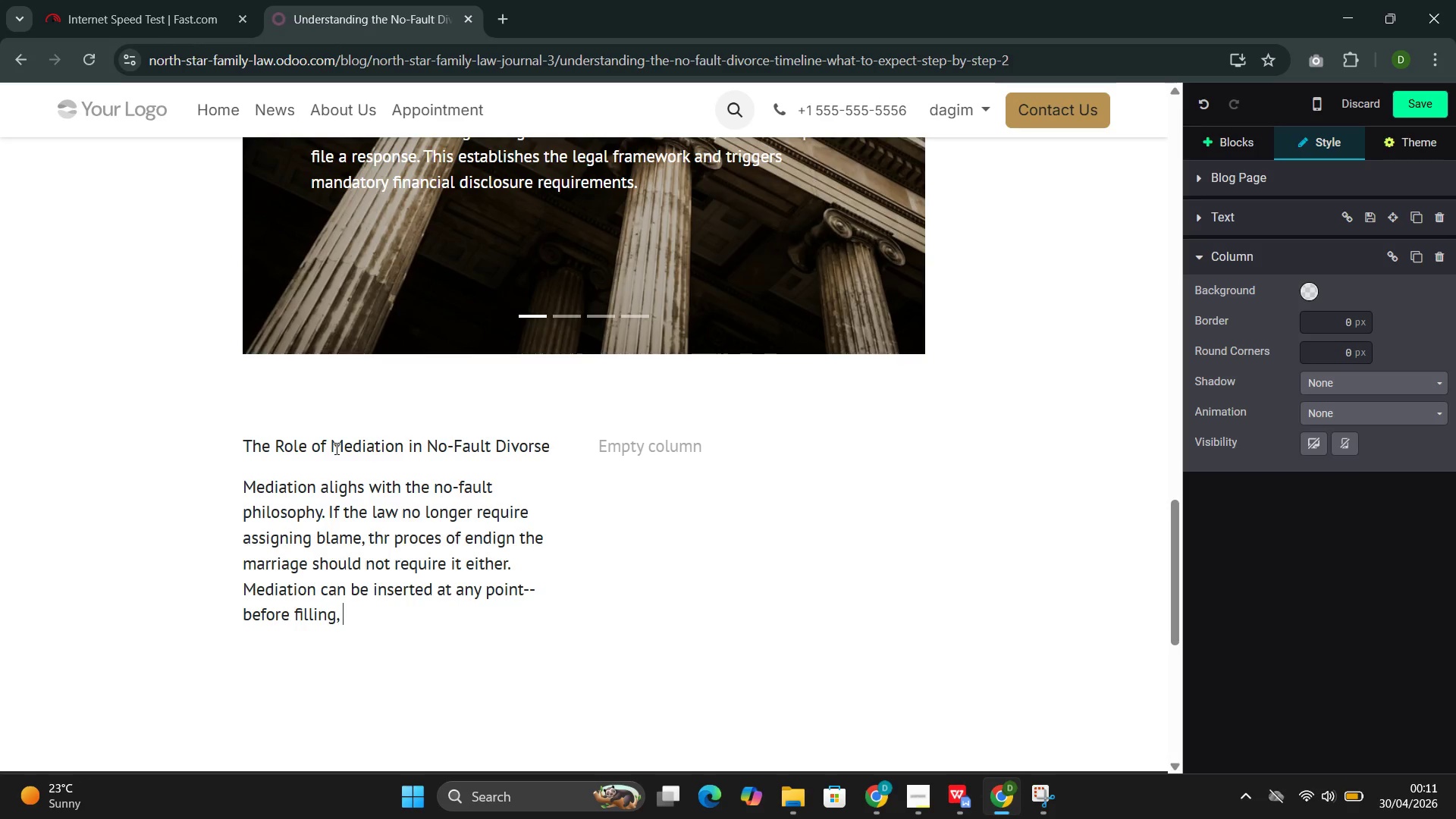 
key(Space)
 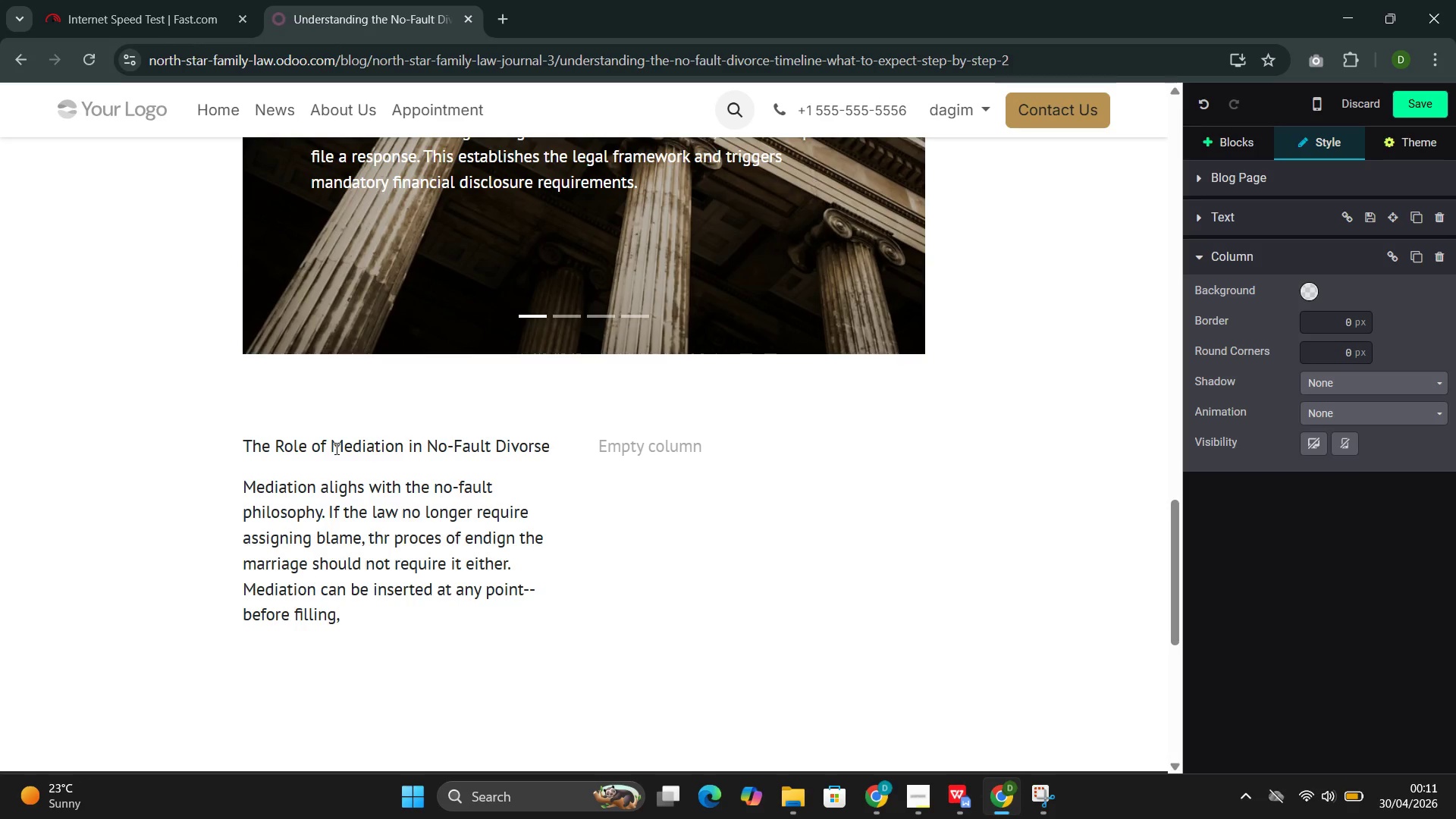 
type(after filling but before discovert, or after discovery to resolve outstanding isuues)
 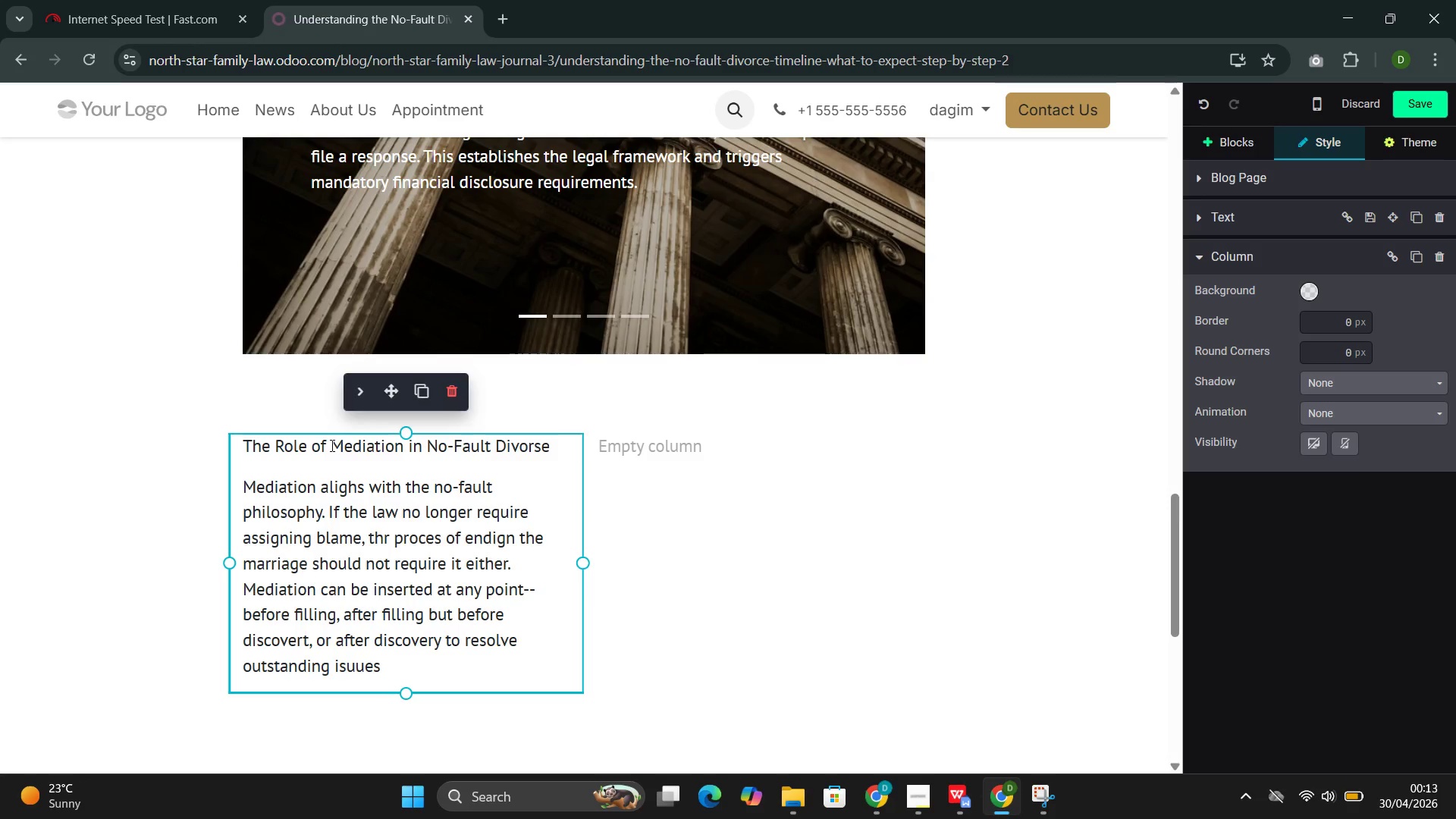 
wait(82.05)
 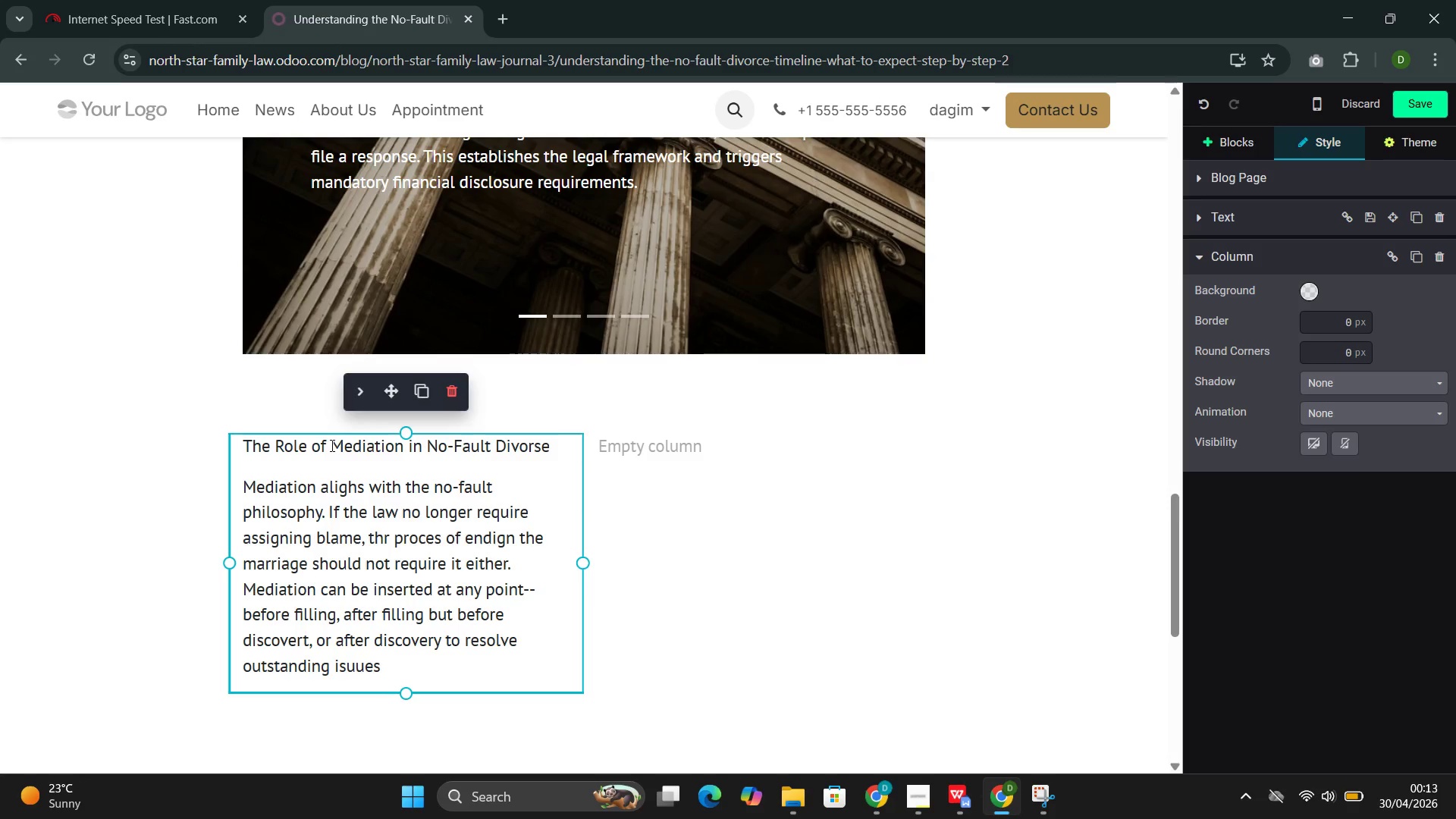 
left_click([621, 450])
 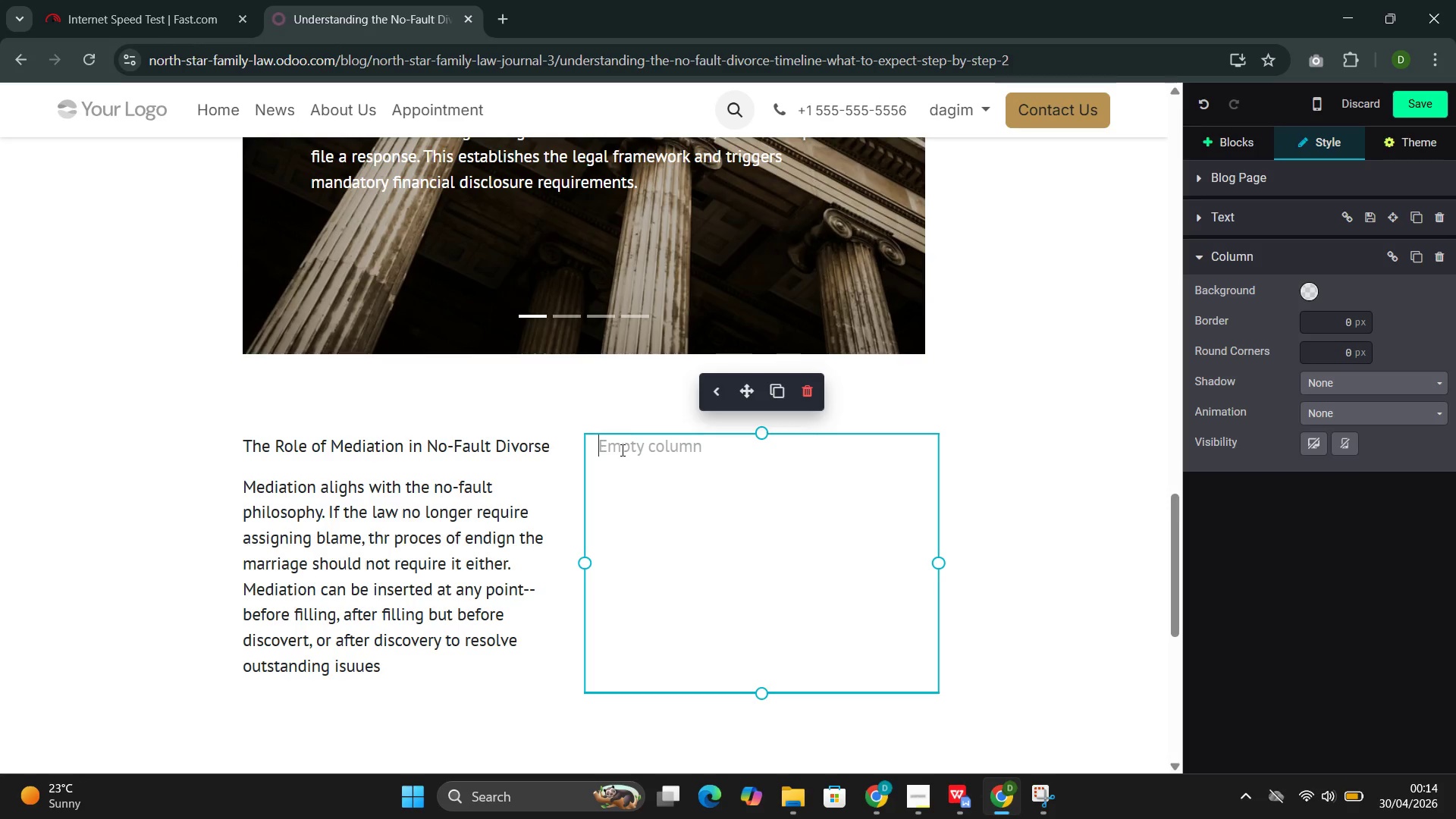 
wait(104.22)
 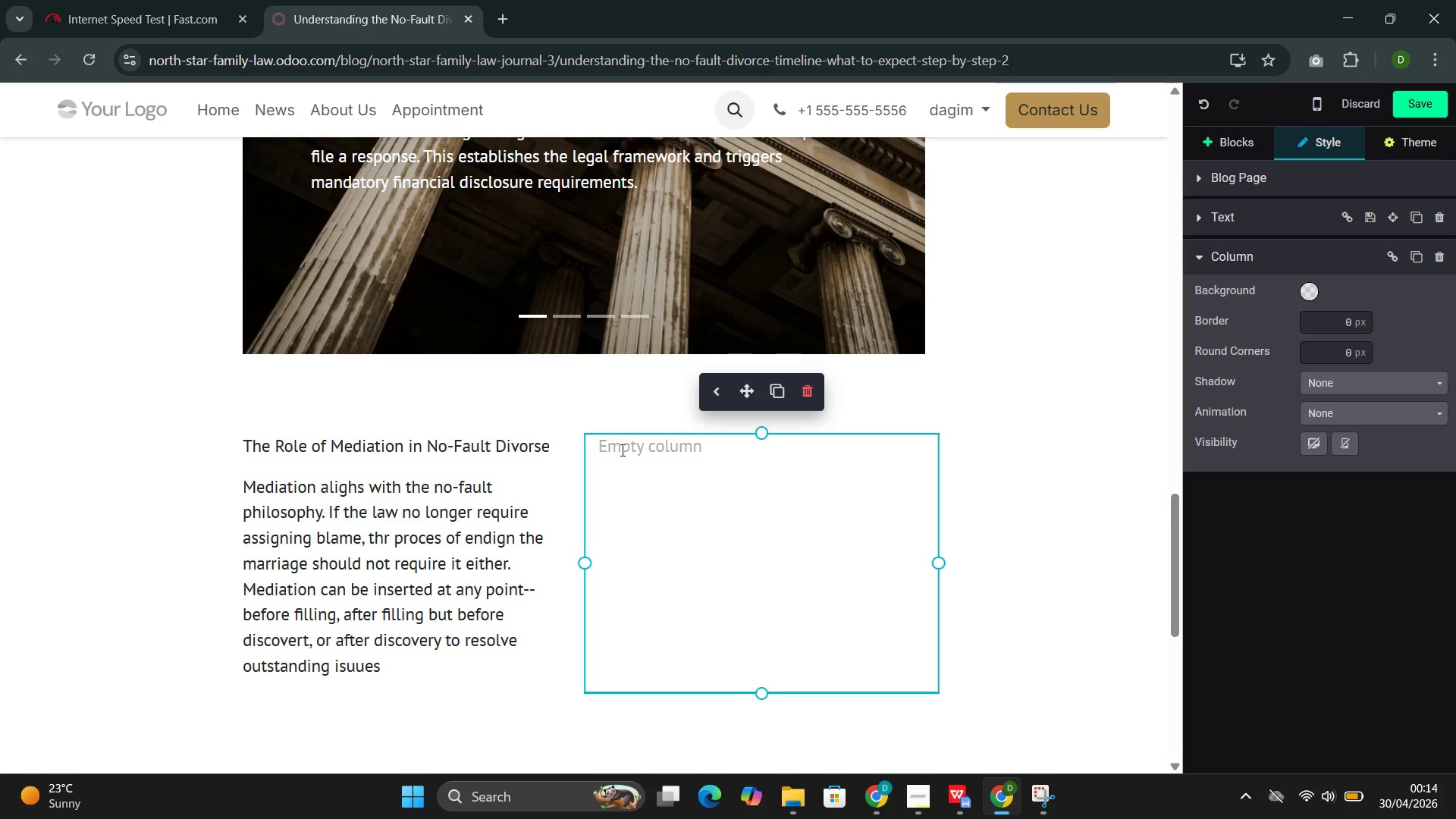 
type(A,)
key(Backspace)
type(micable )
 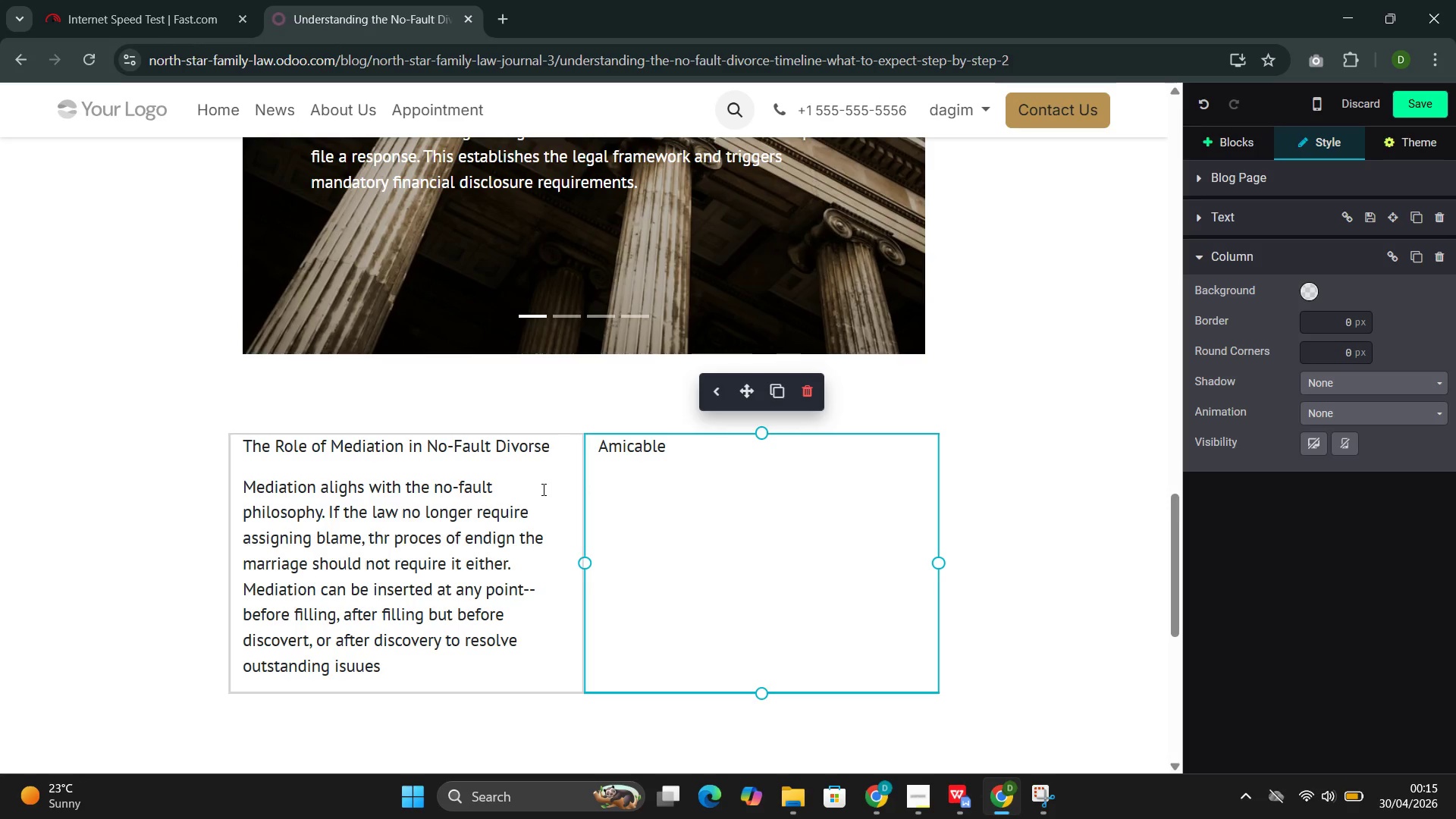 
wait(29.38)
 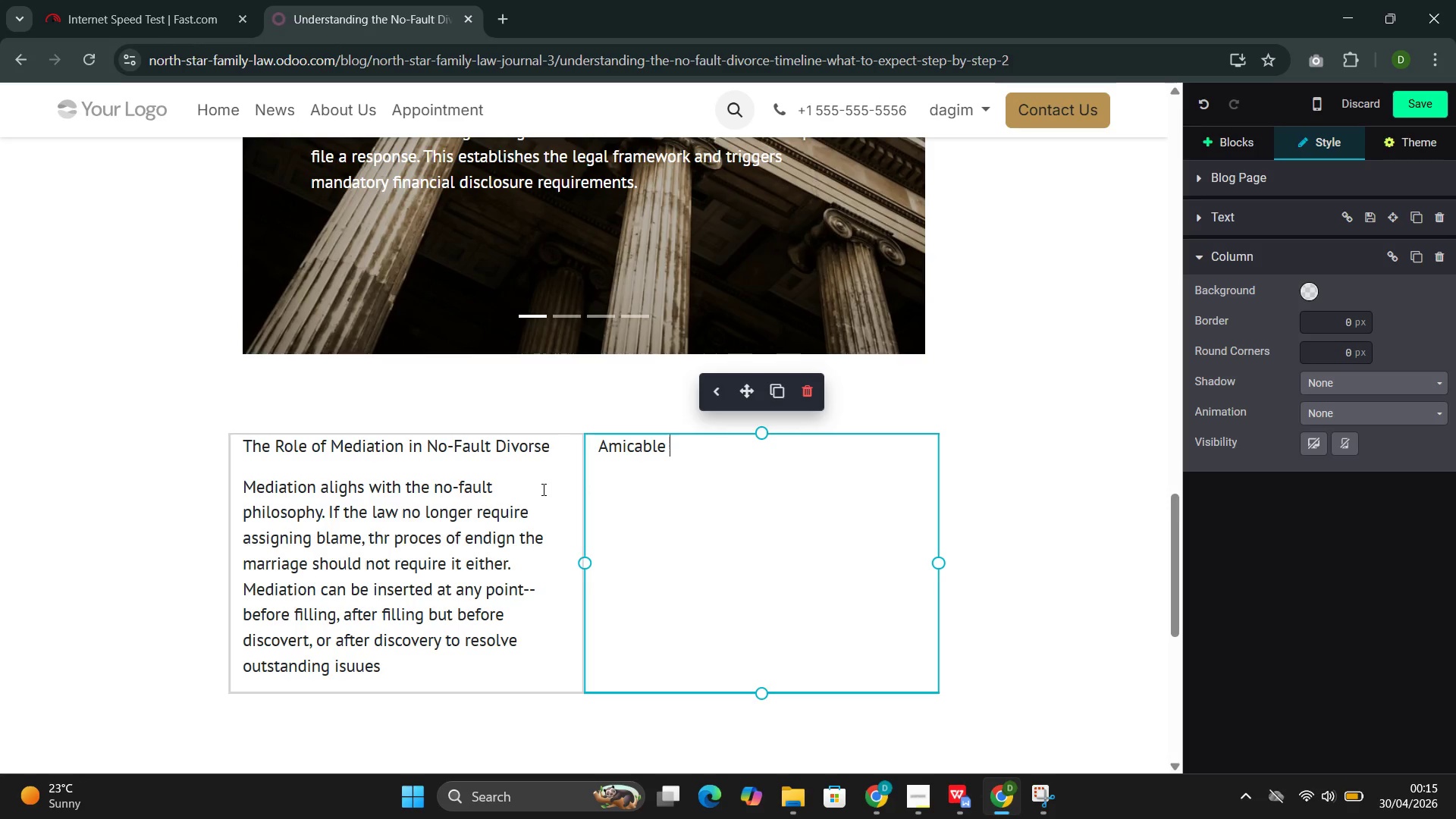 
type(Divorce Options )
 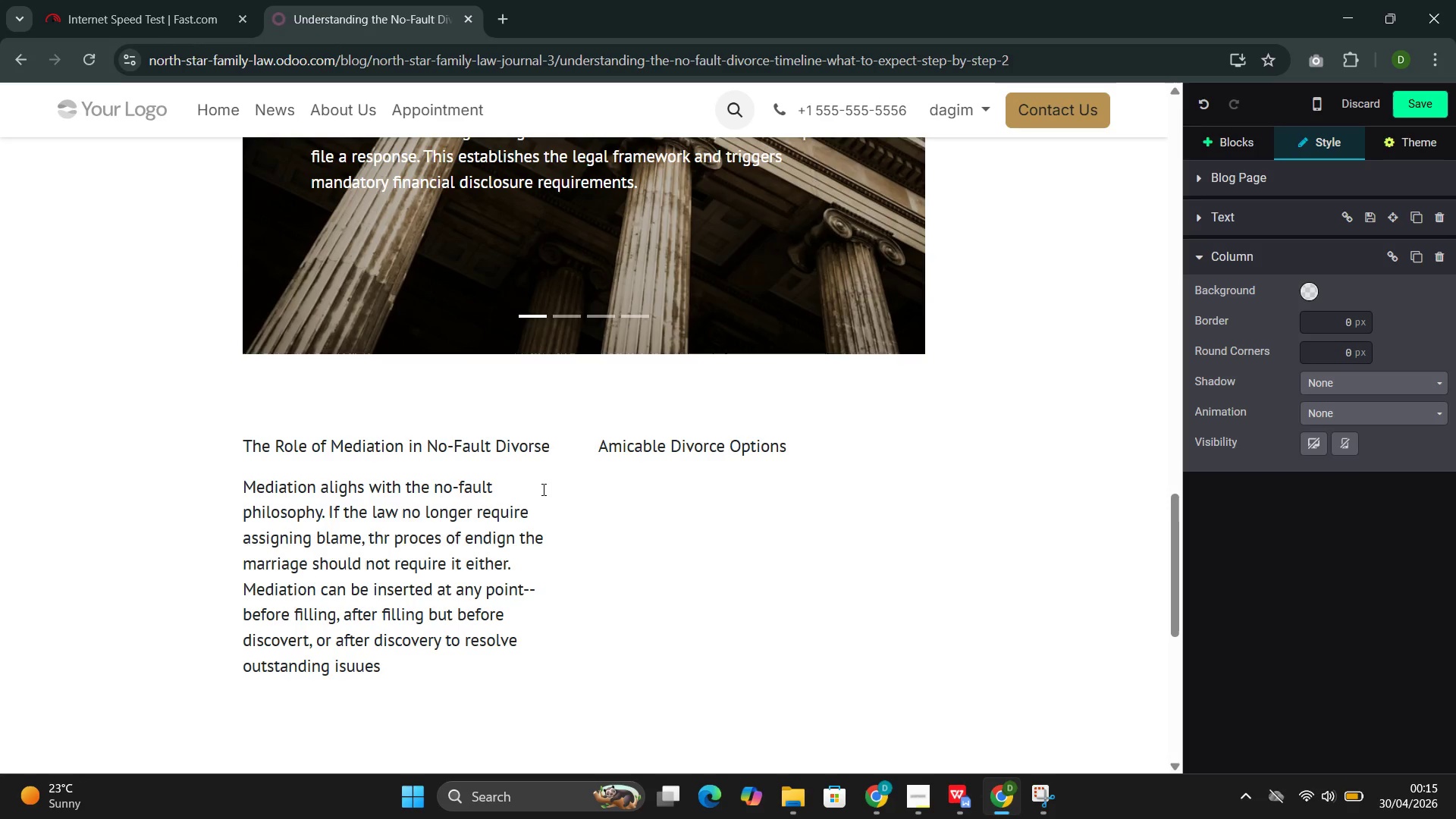 
key(Enter)
 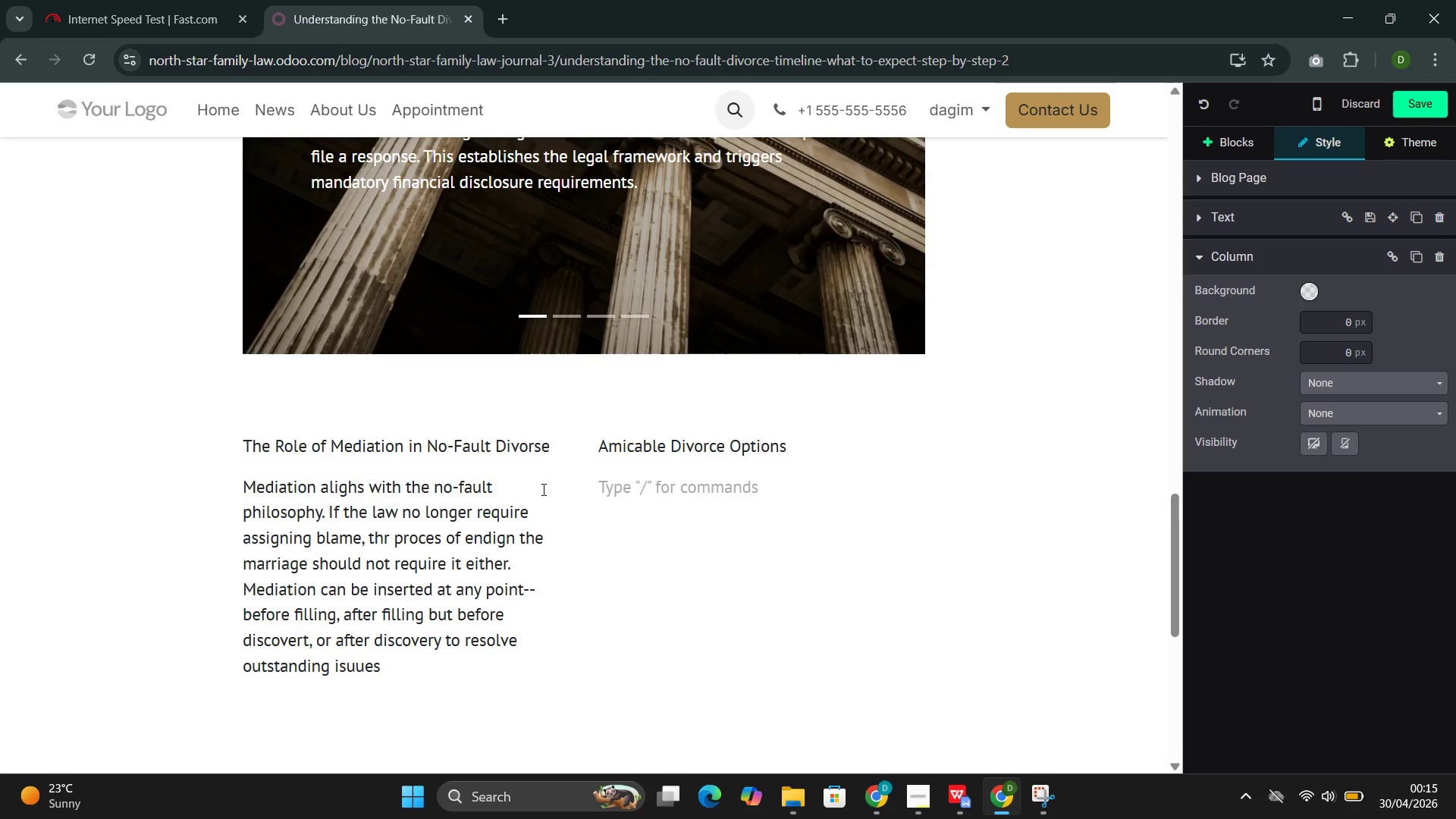 
type(For couple )
key(Backspace)
type(s committed )
 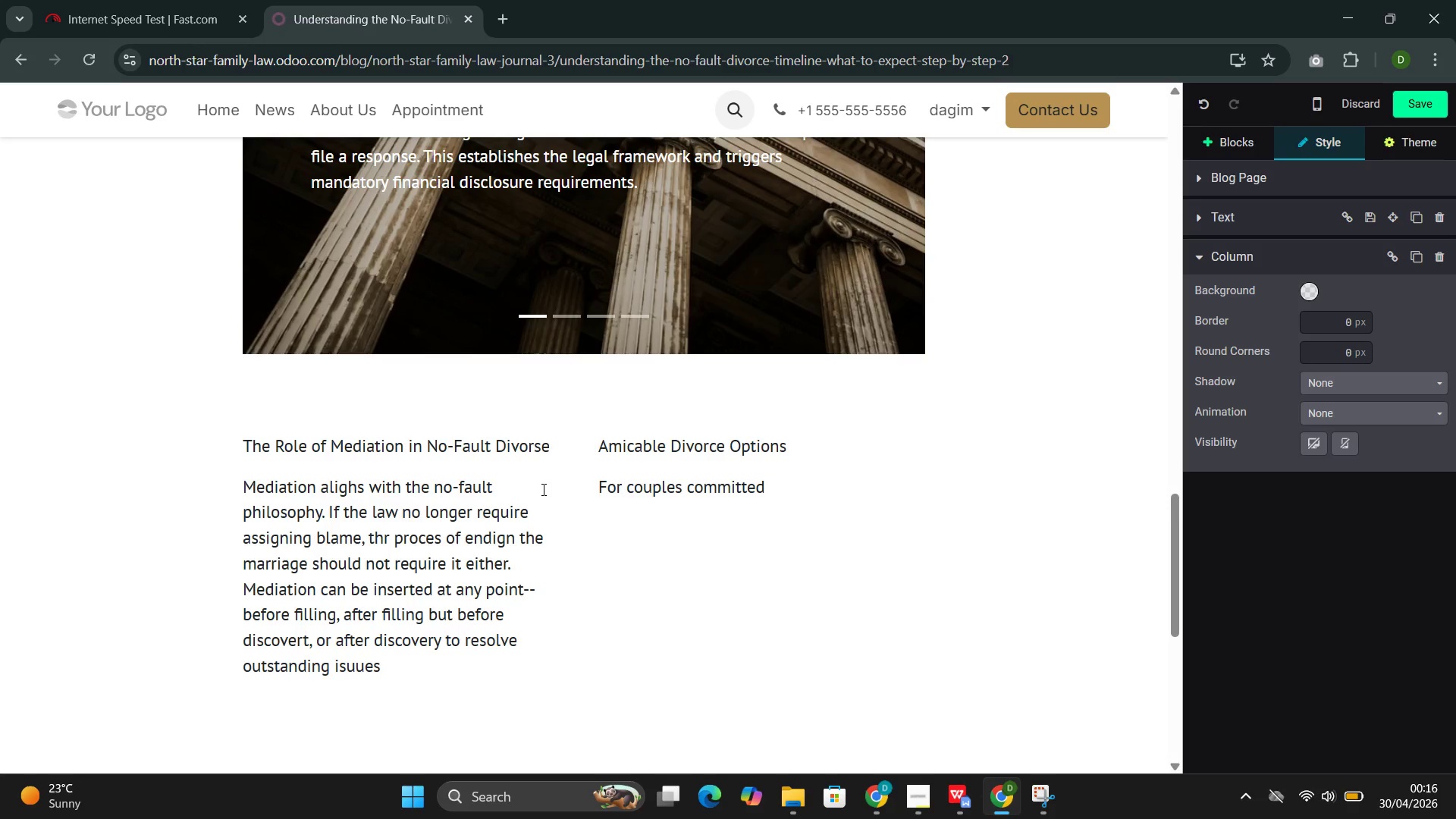 
type(to an amicable sepaa)
key(Backspace)
type(ration, Washington offers several paths. )
key(Backspace)
type( Mediation is the mi)
key(Backspace)
type(ost )
 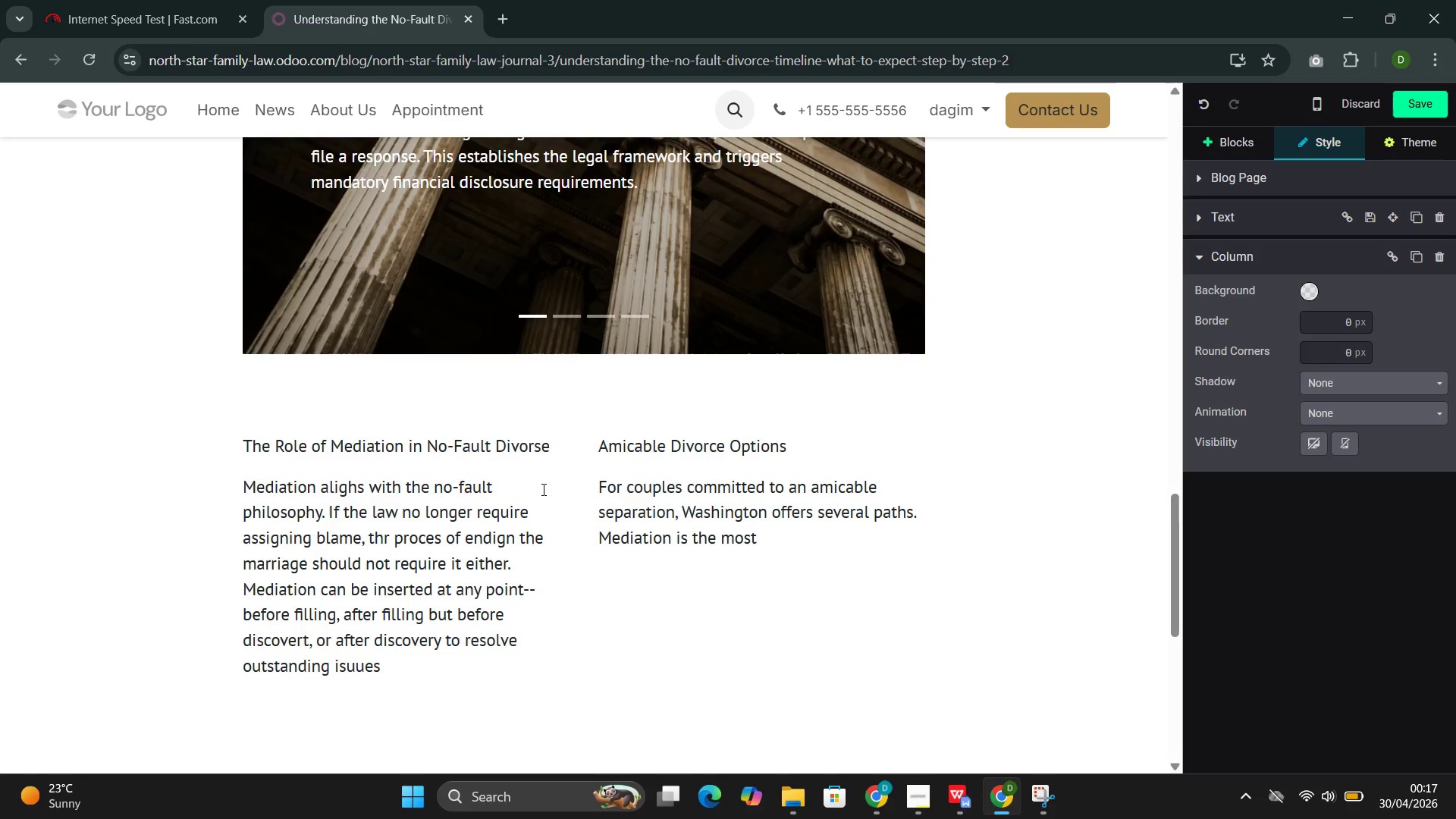 
type(flexible, allowing couples to work through all issues )
 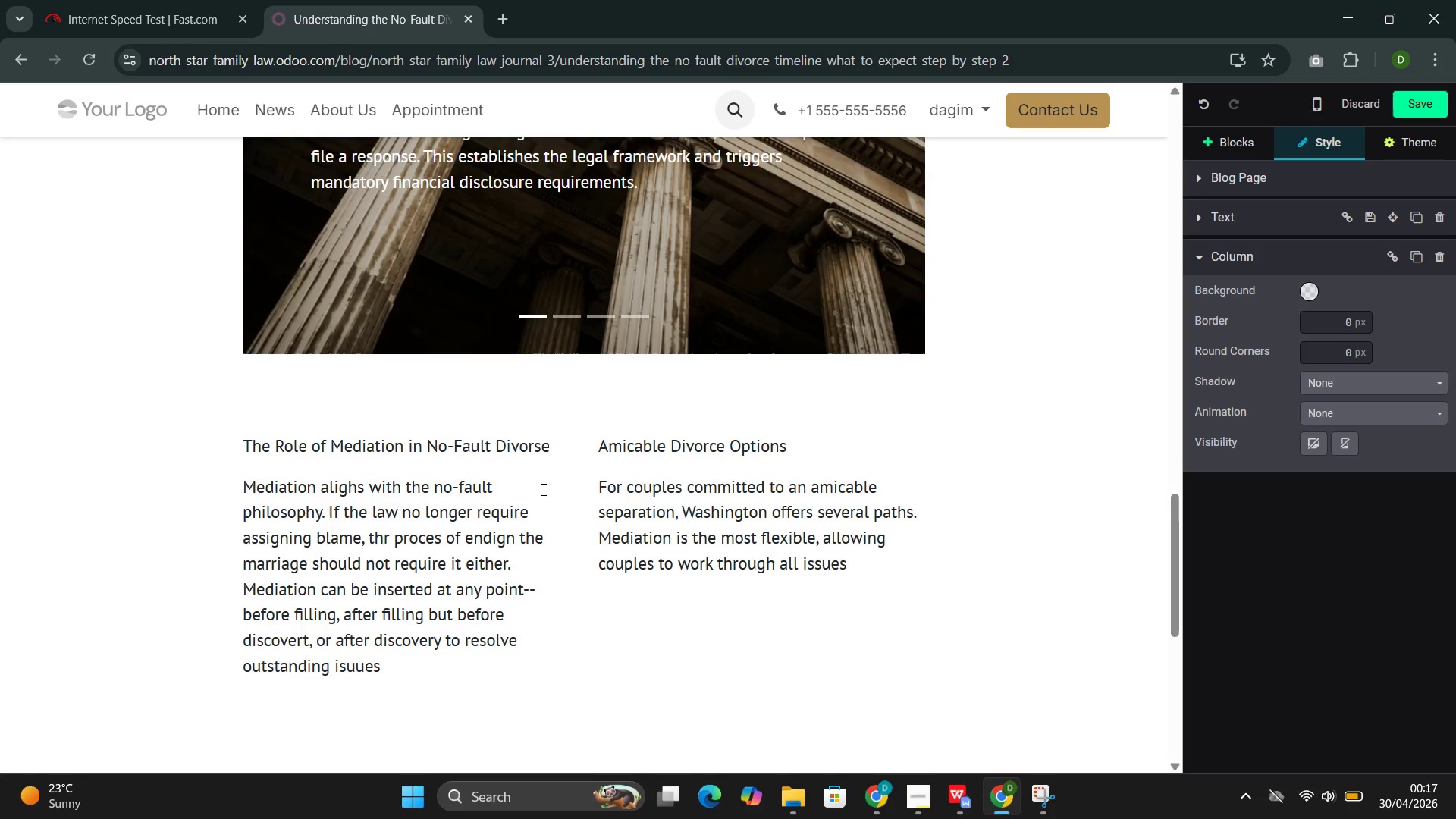 
type(with a neutralfacilita)
key(Backspace)
key(Backspace)
 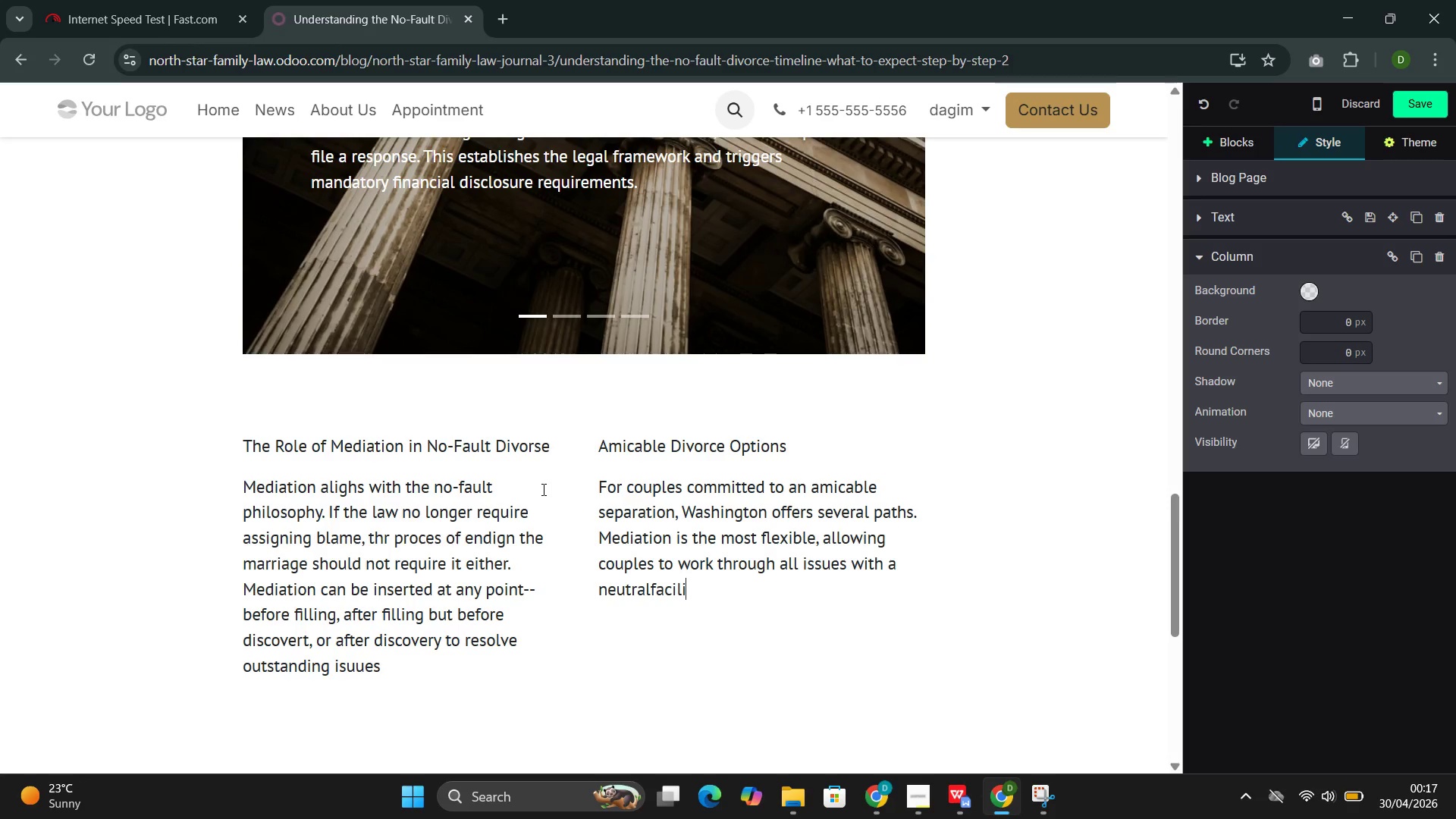 
key(ArrowLeft)
 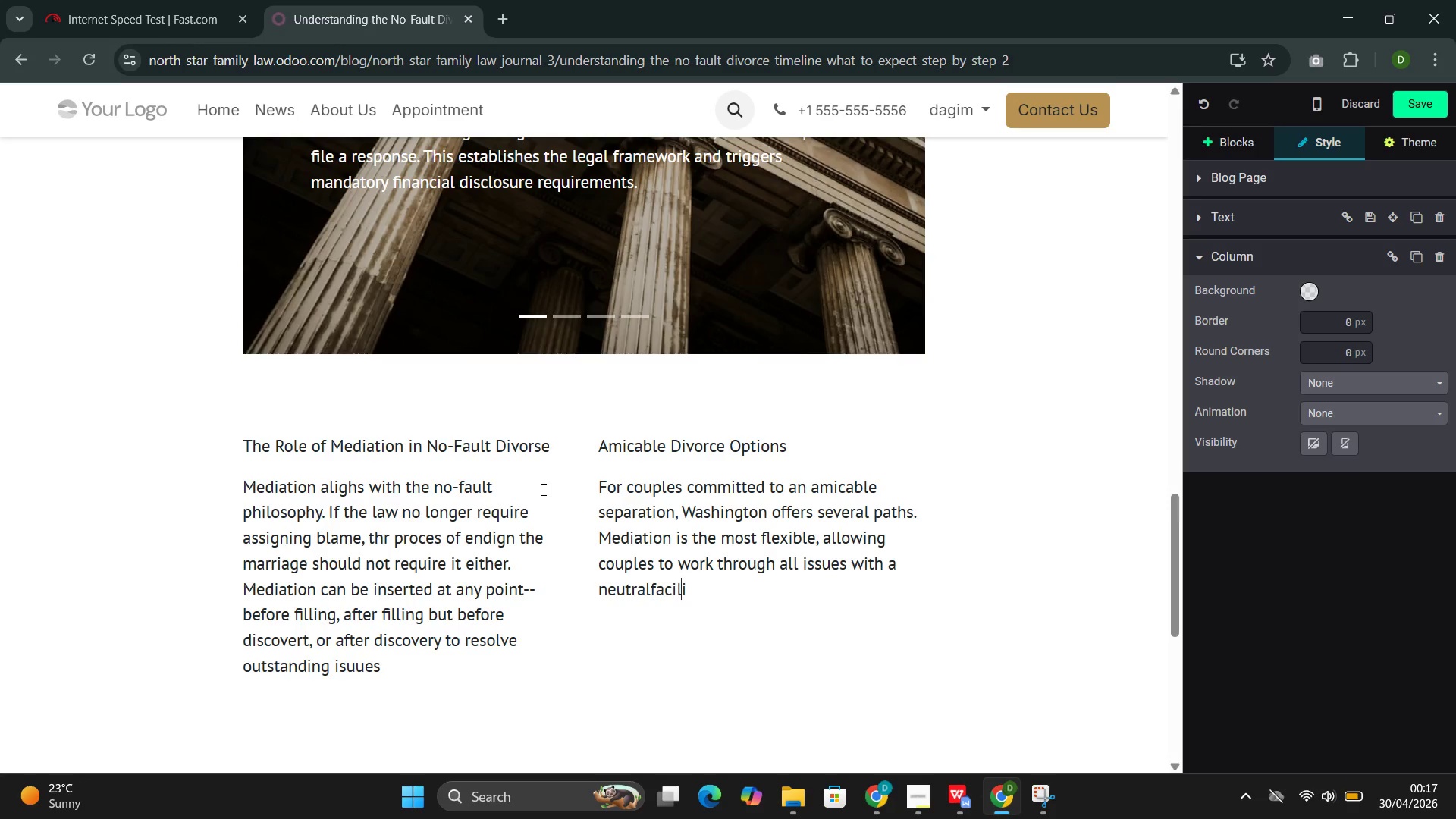 
key(ArrowLeft)
 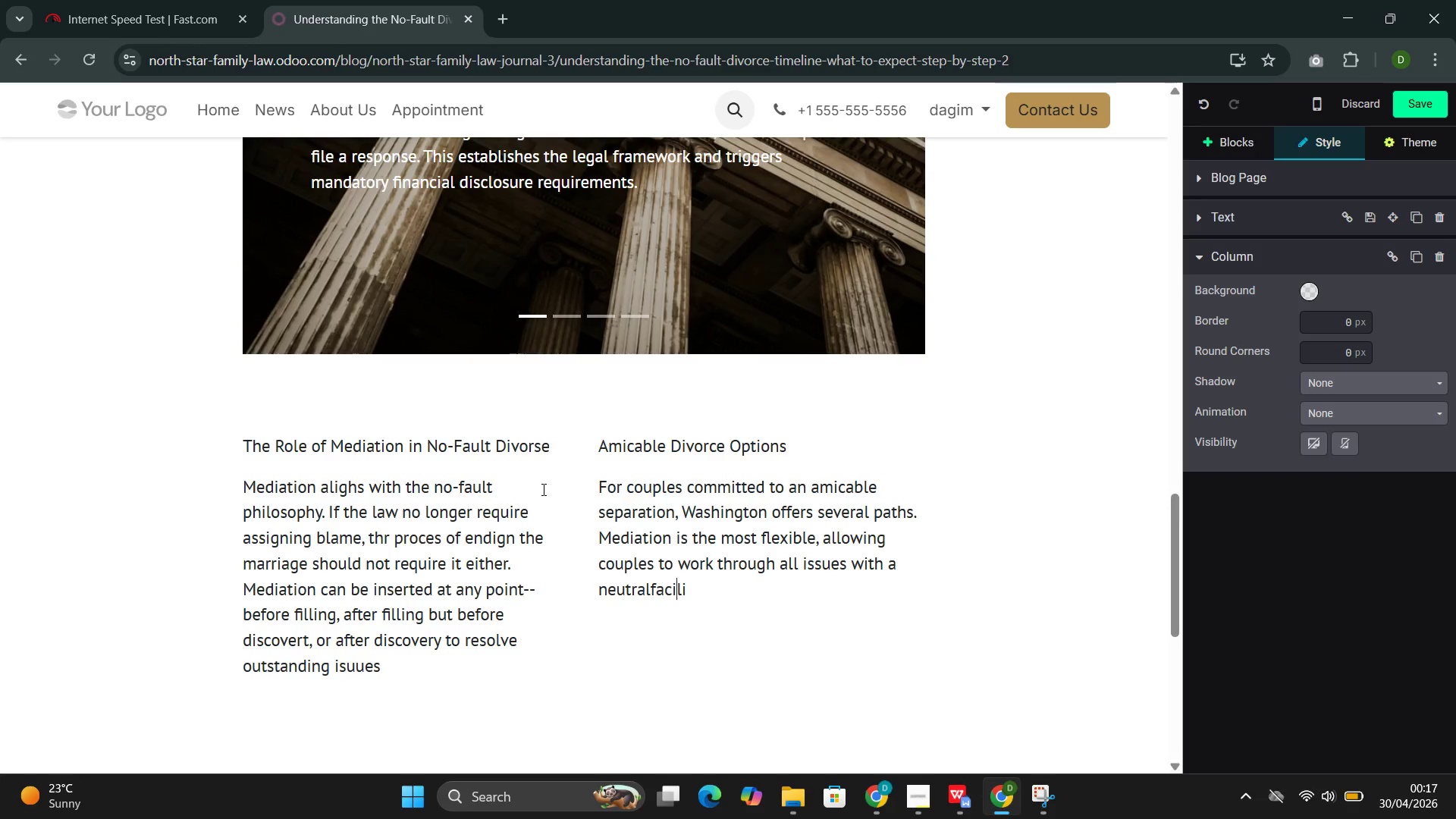 
key(ArrowLeft)
 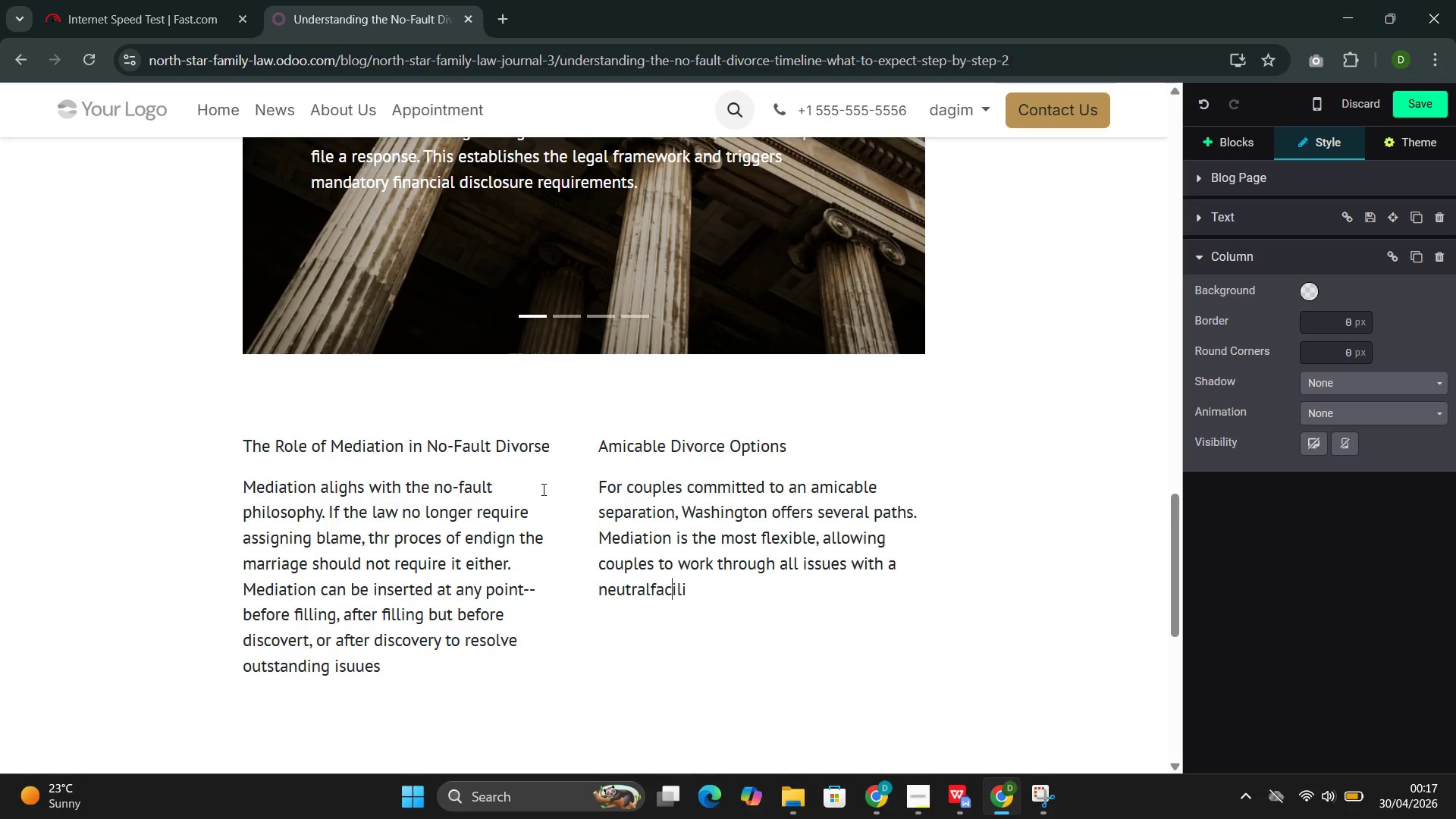 
key(ArrowLeft)
 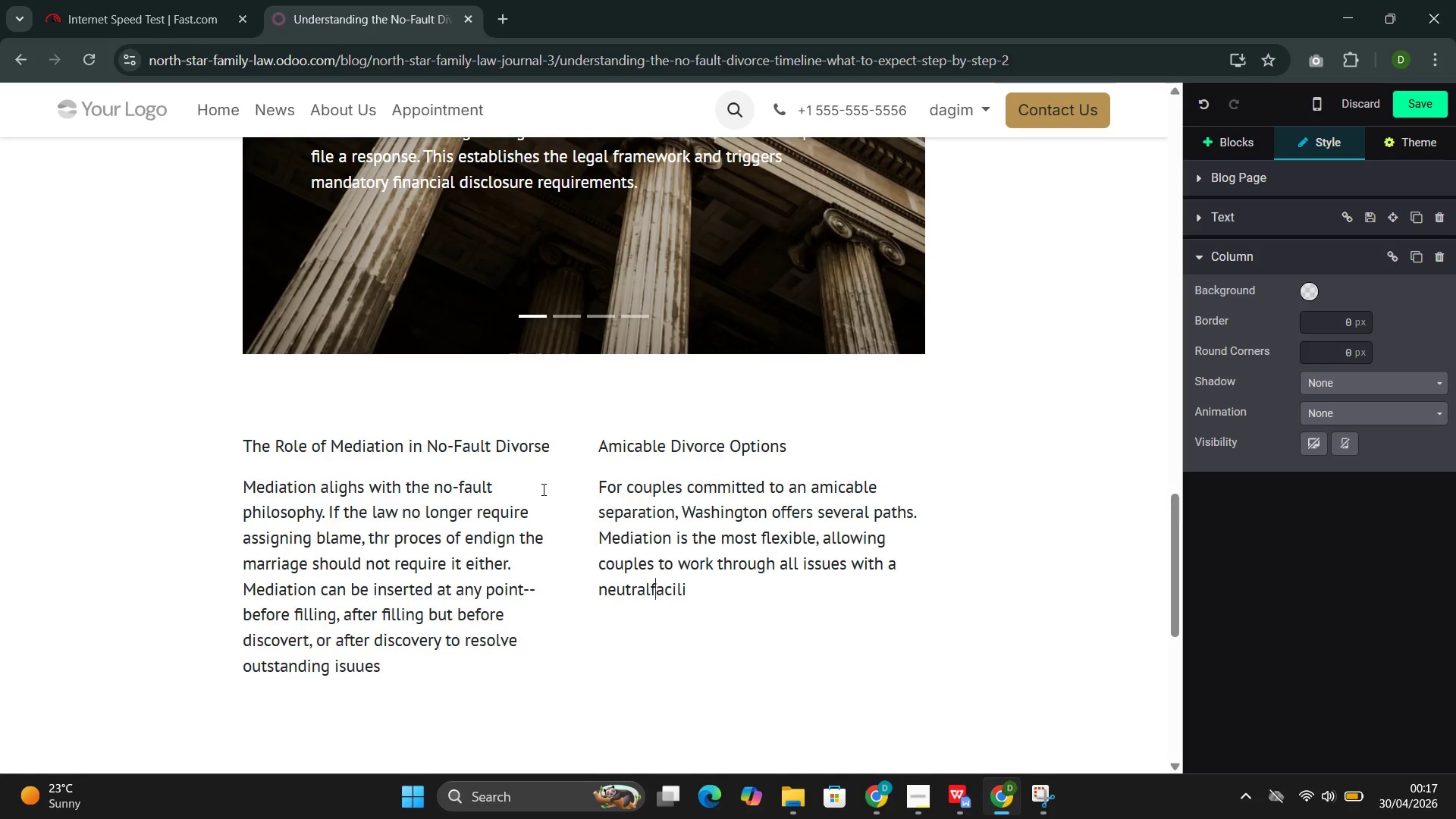 
key(ArrowLeft)
 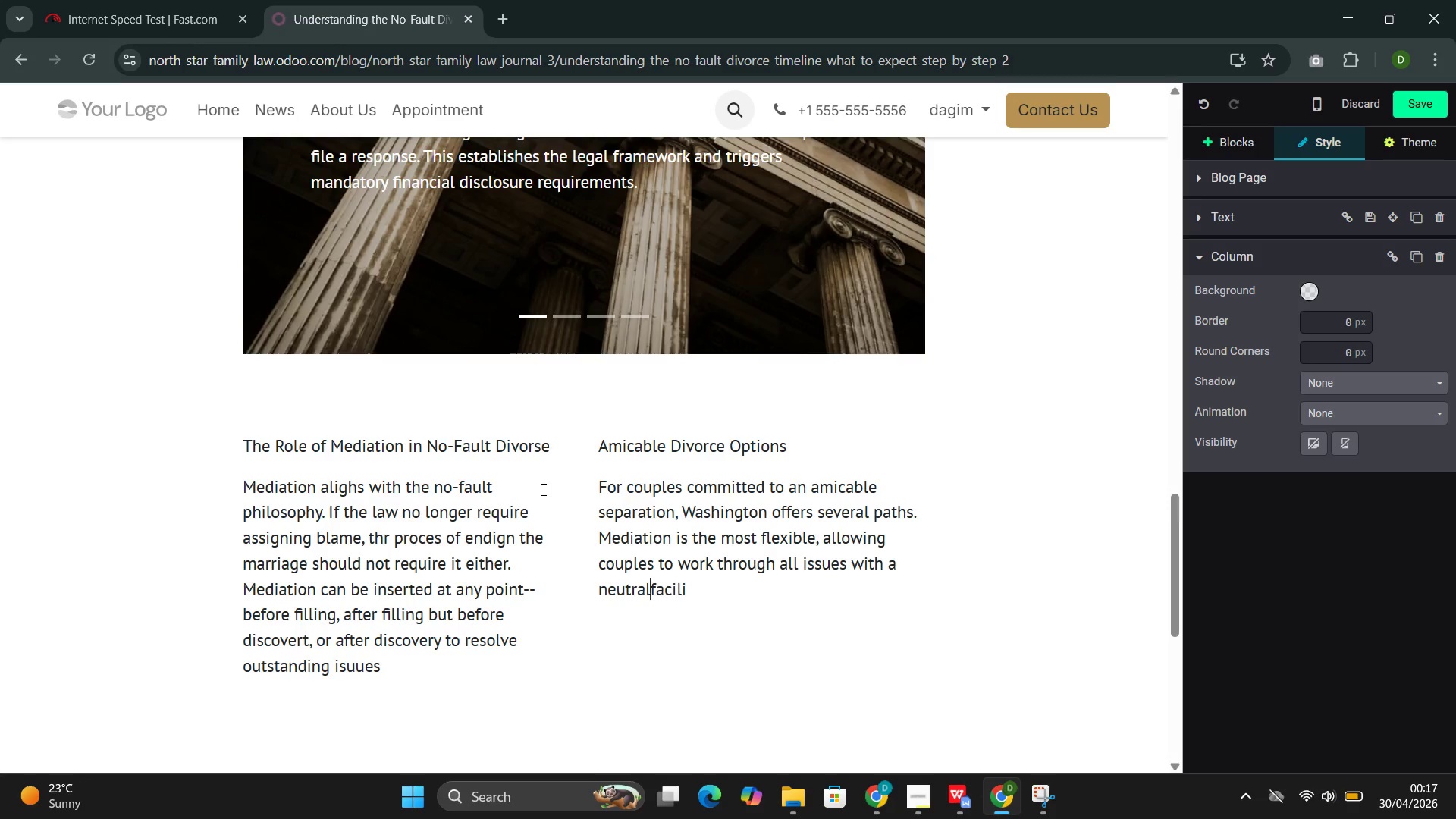 
key(ArrowLeft)
 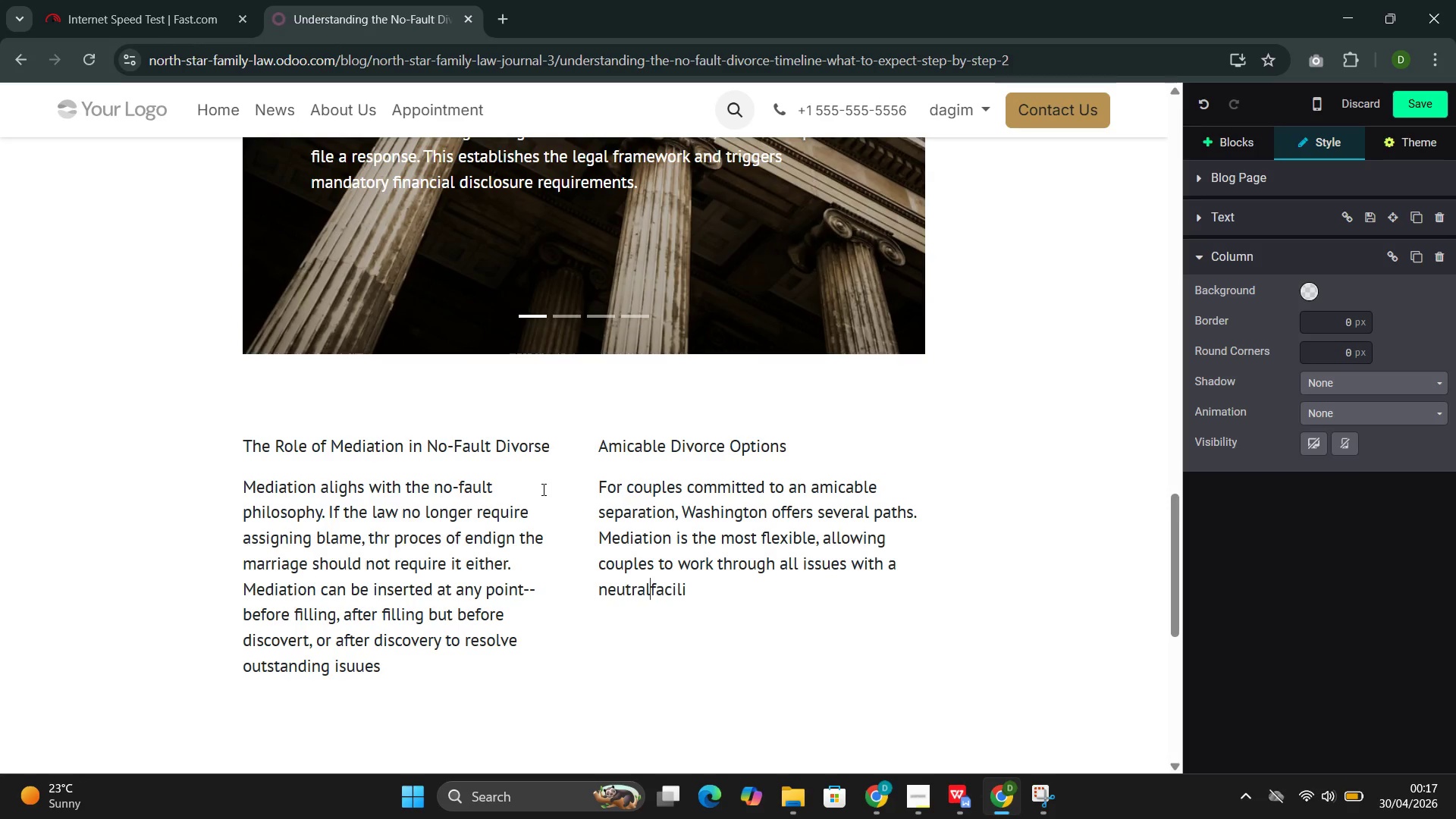 
key(Space)
 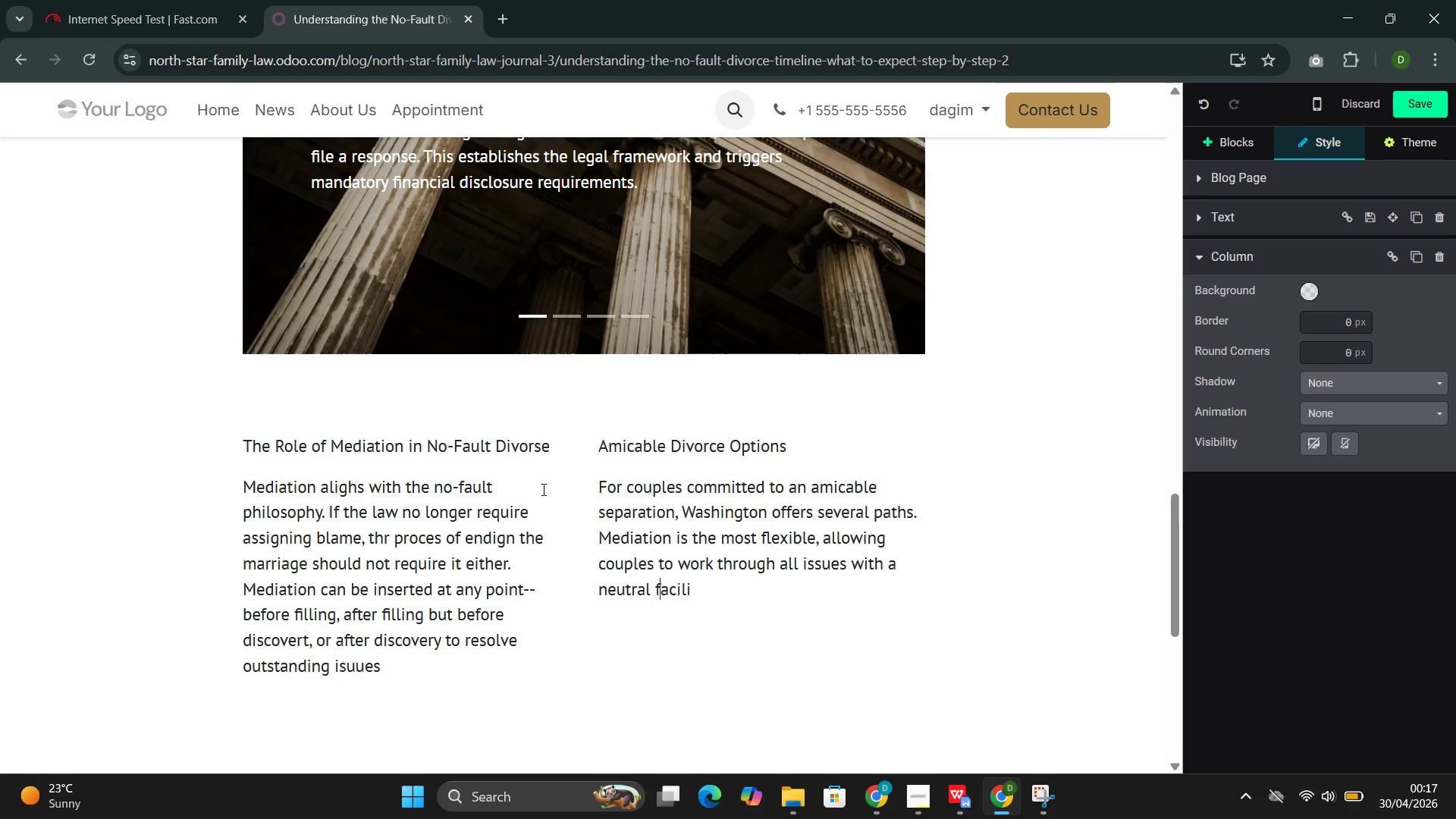 
key(ArrowRight)
 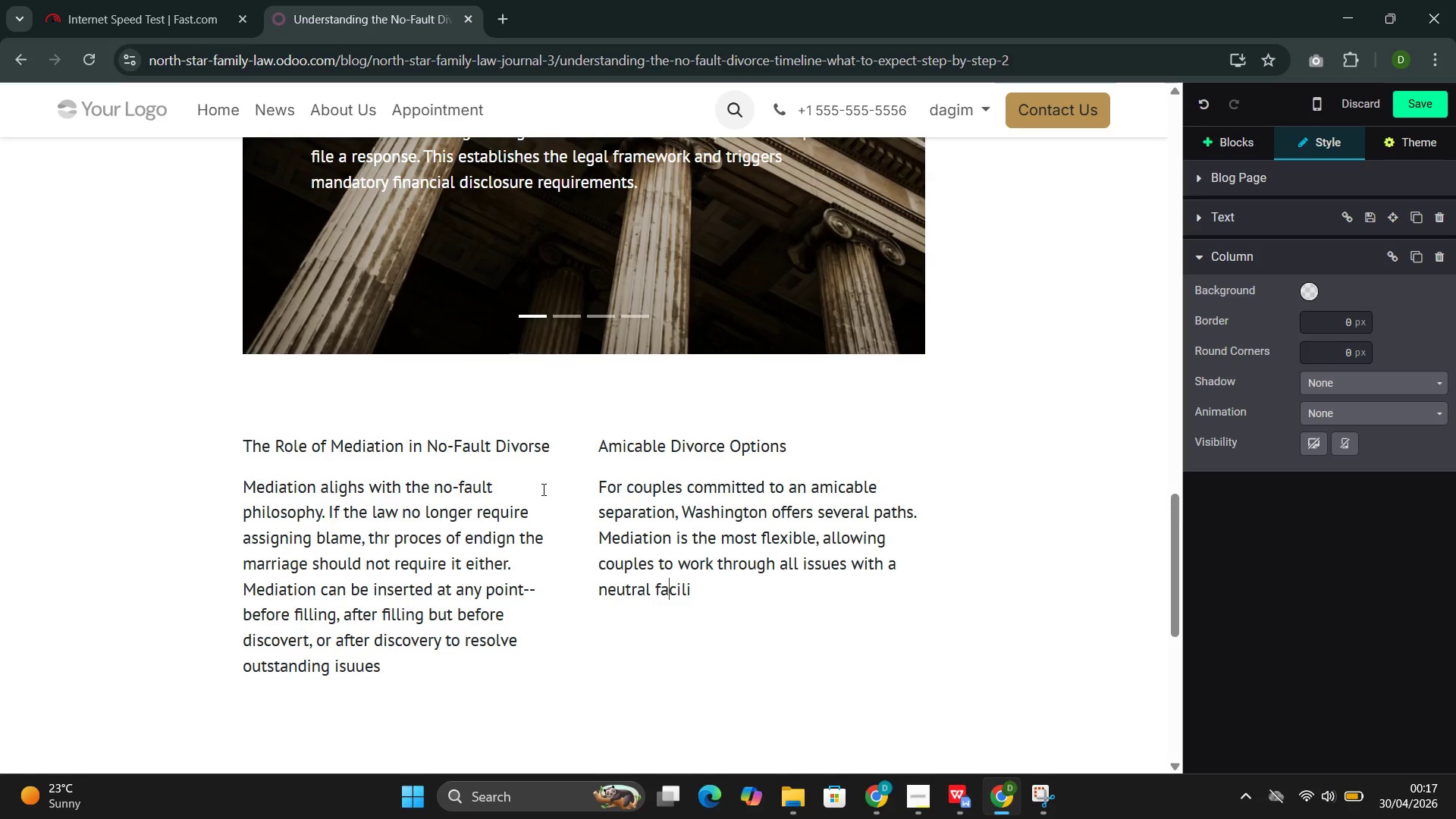 
key(ArrowRight)
 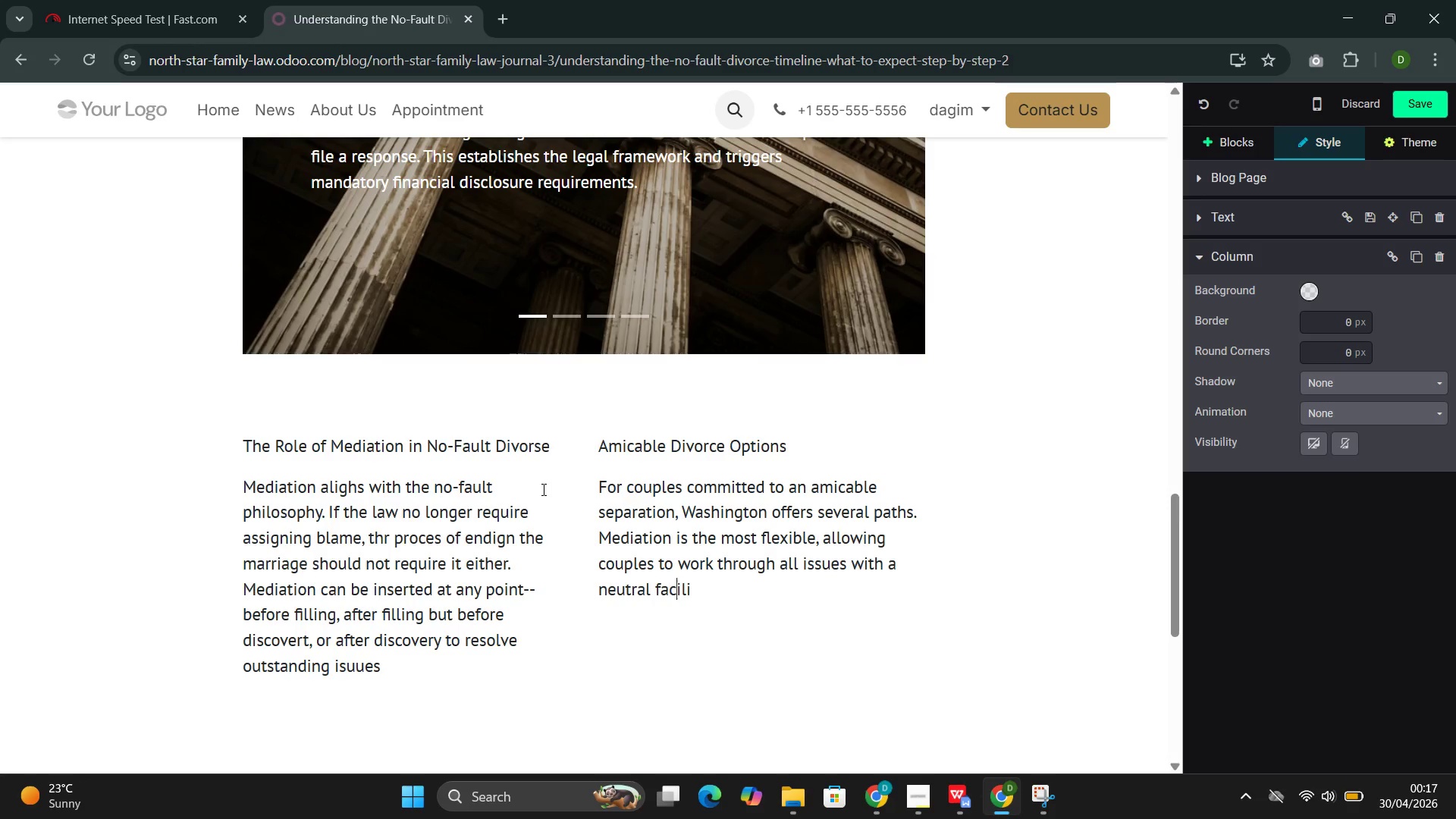 
key(ArrowRight)
 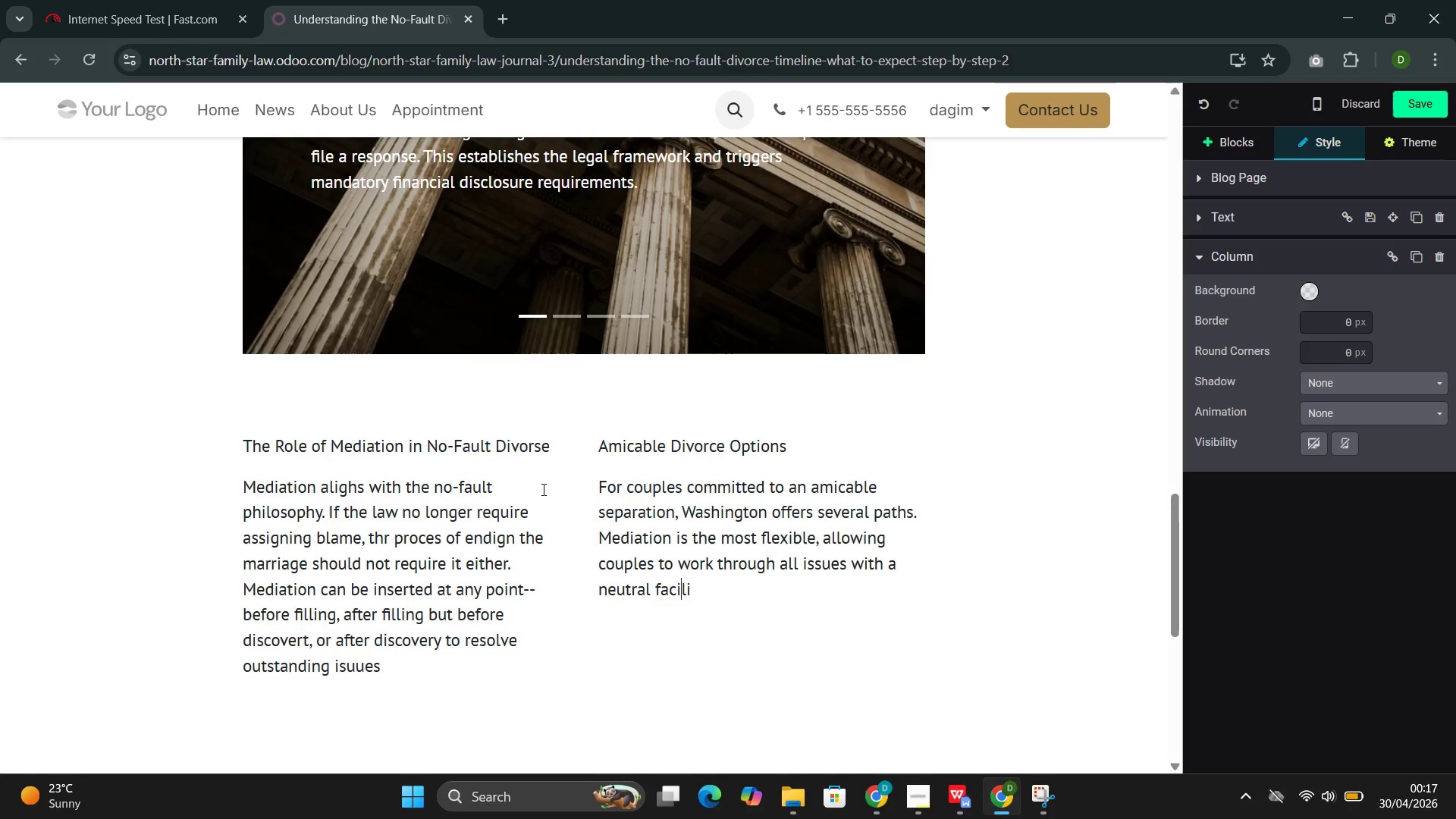 
key(ArrowRight)
 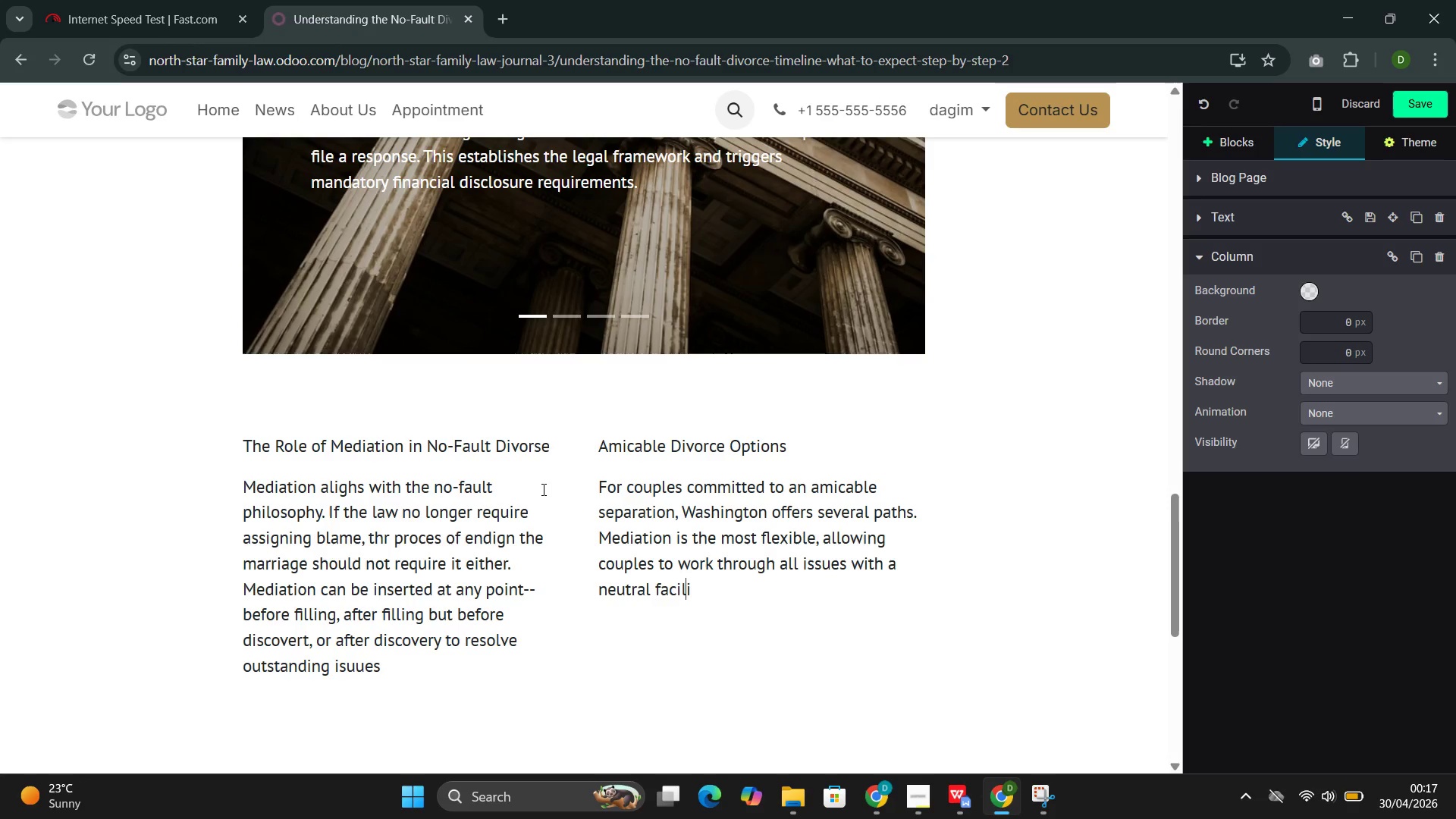 
key(ArrowRight)
 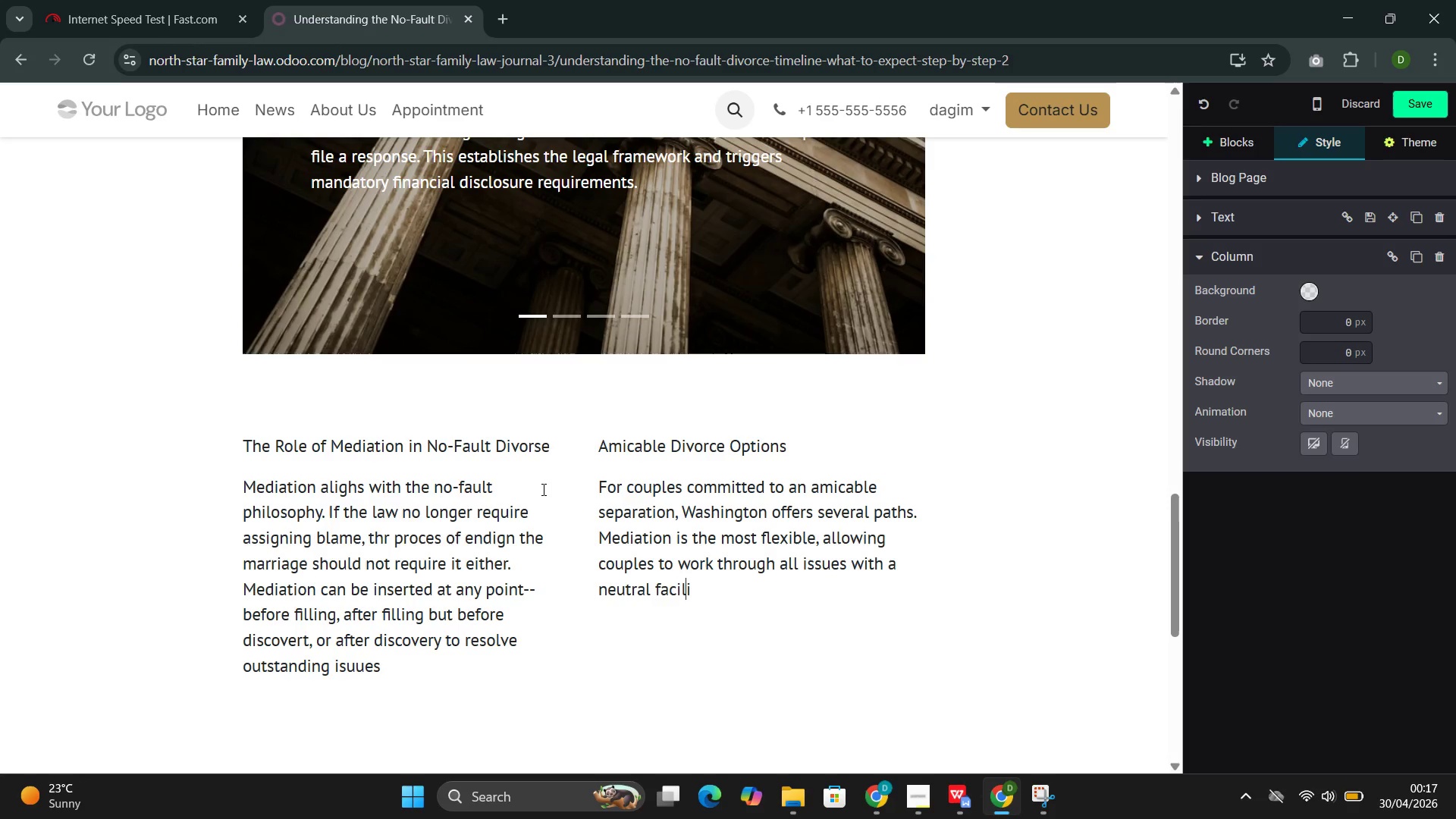 
key(ArrowRight)
 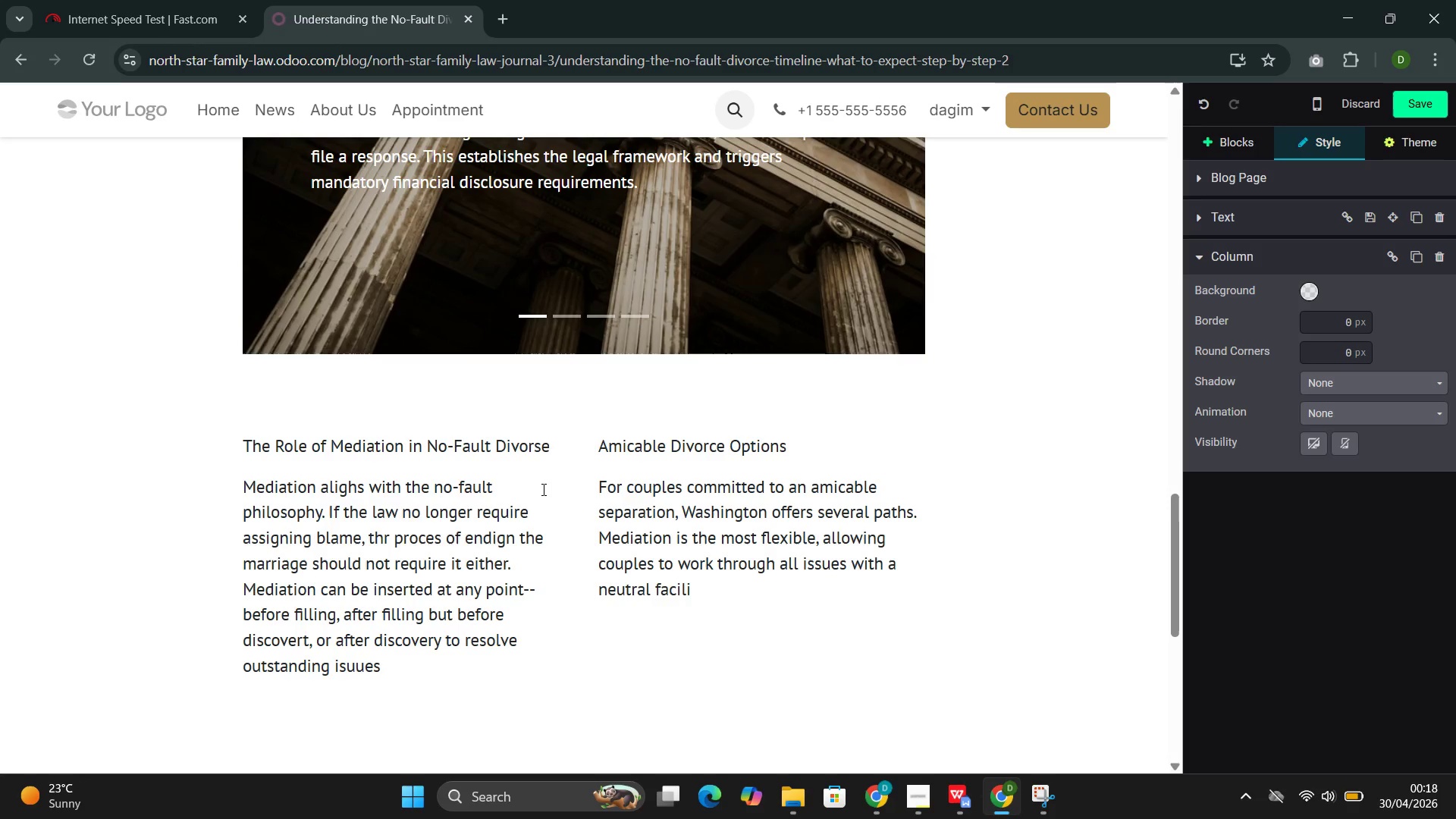 
type(tator. C)
 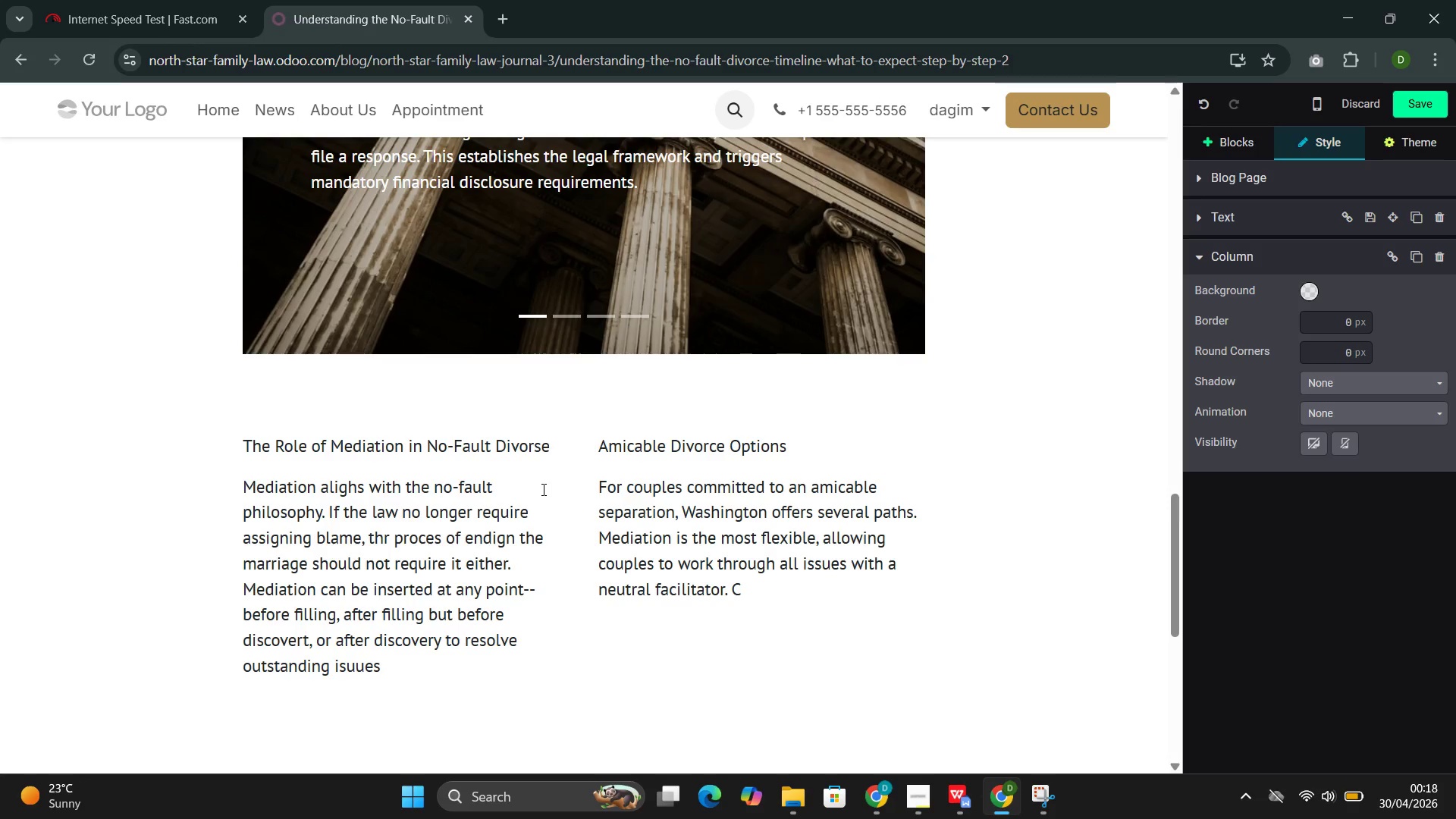 
type(ollaborative res)
key(Backspace)
type(presented by an attorney committed to sett)
 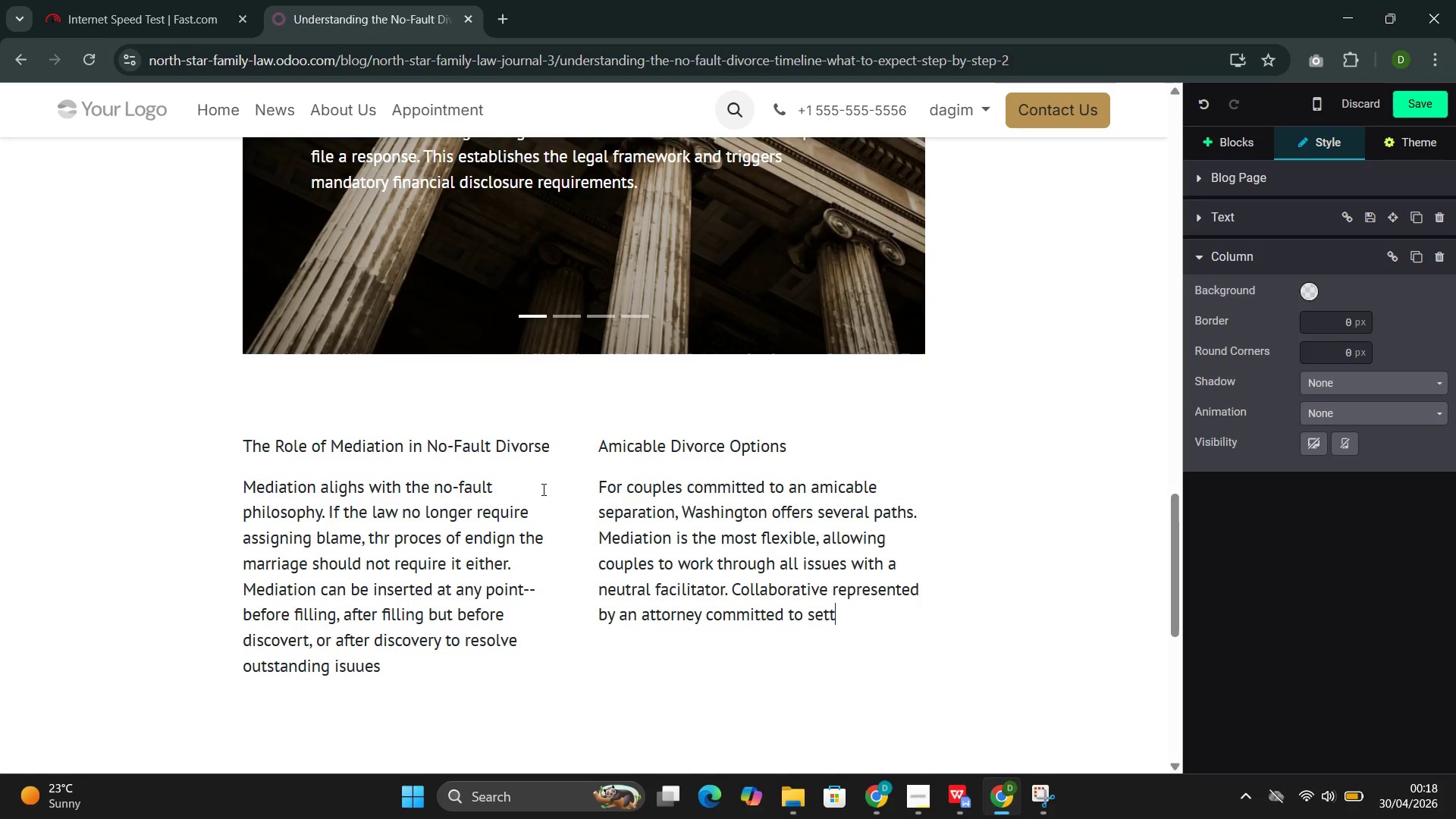 
type(lement rather than litigation.)
 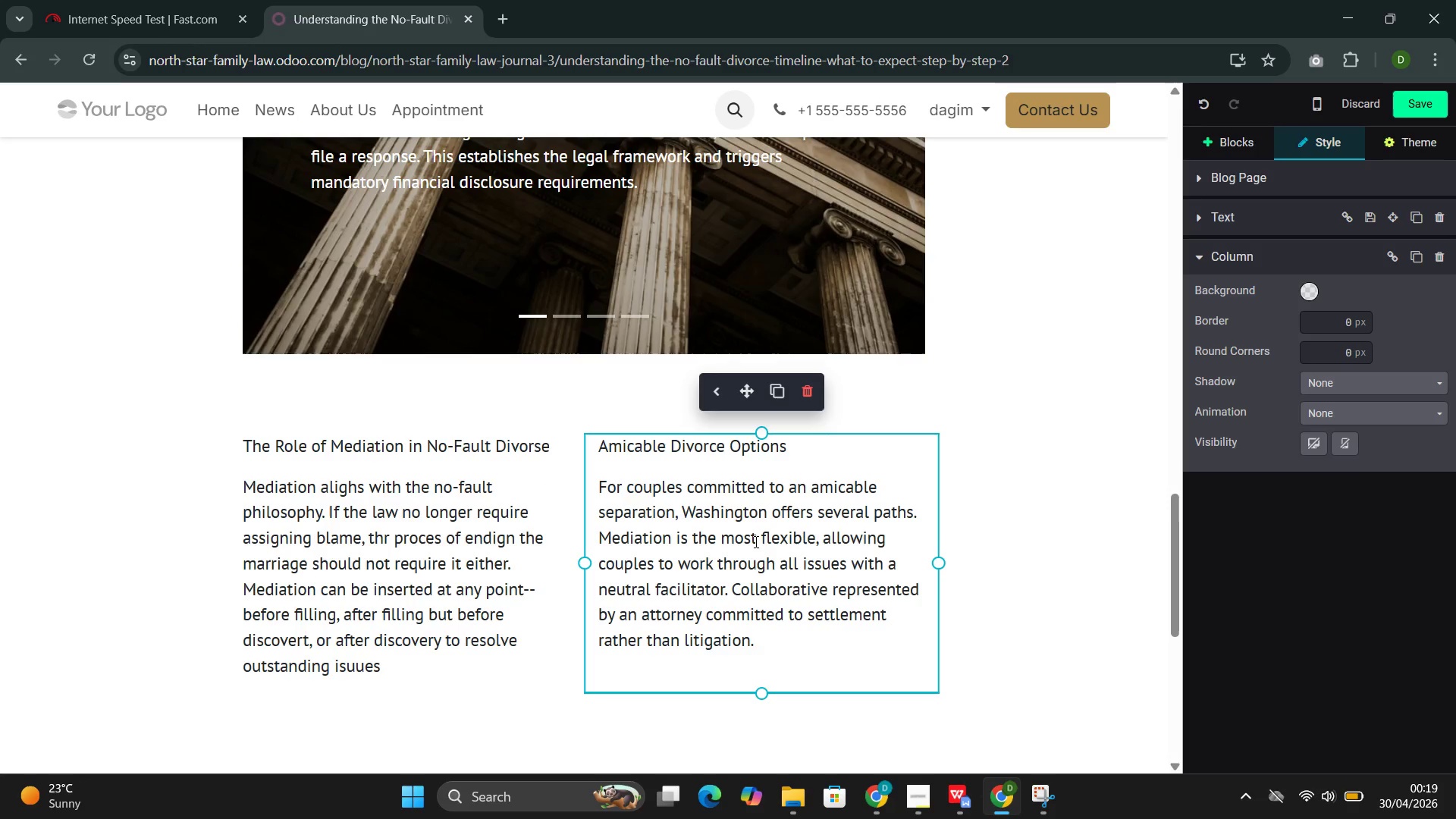 
wait(9.08)
 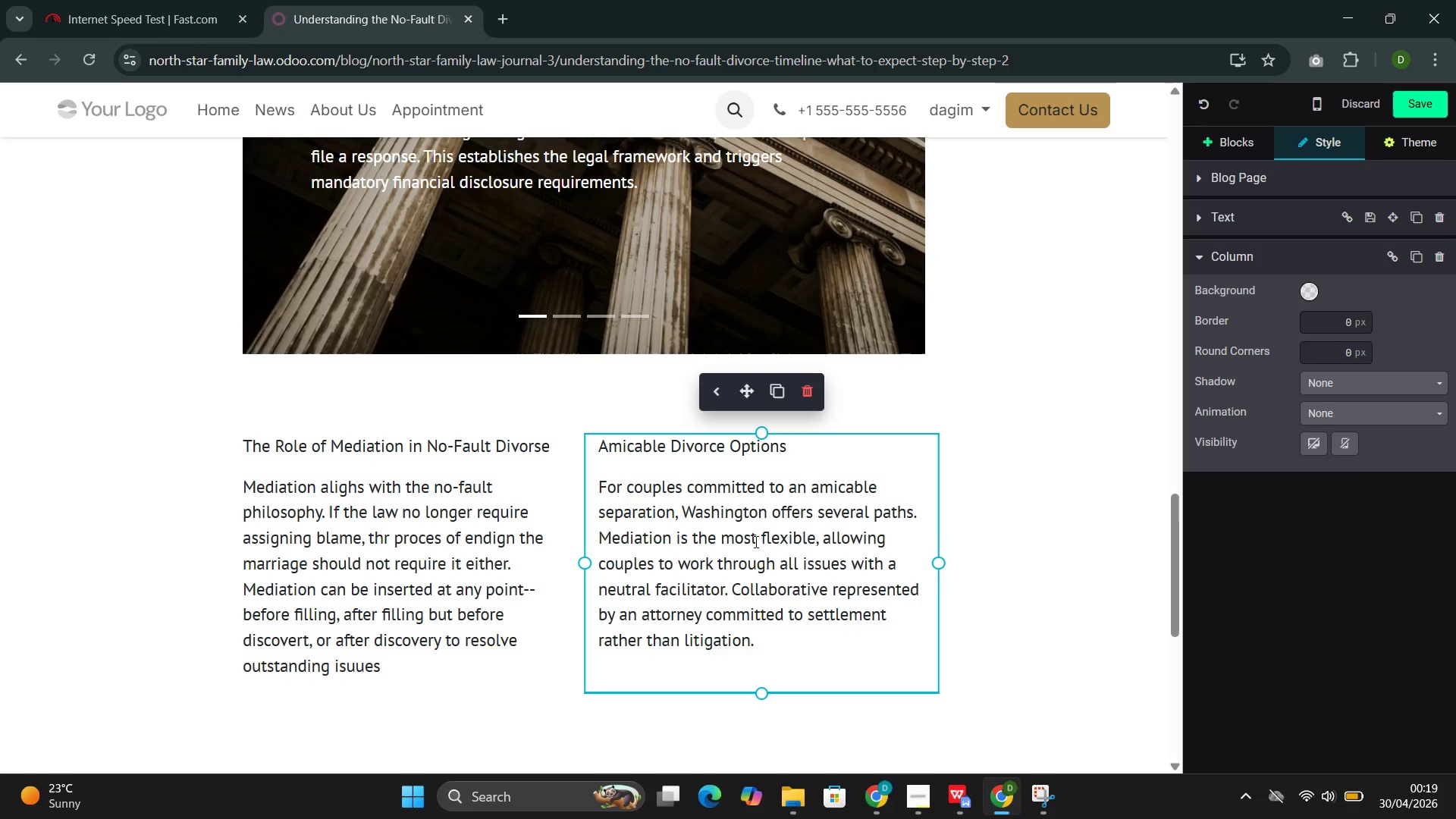 
double_click([628, 442])
 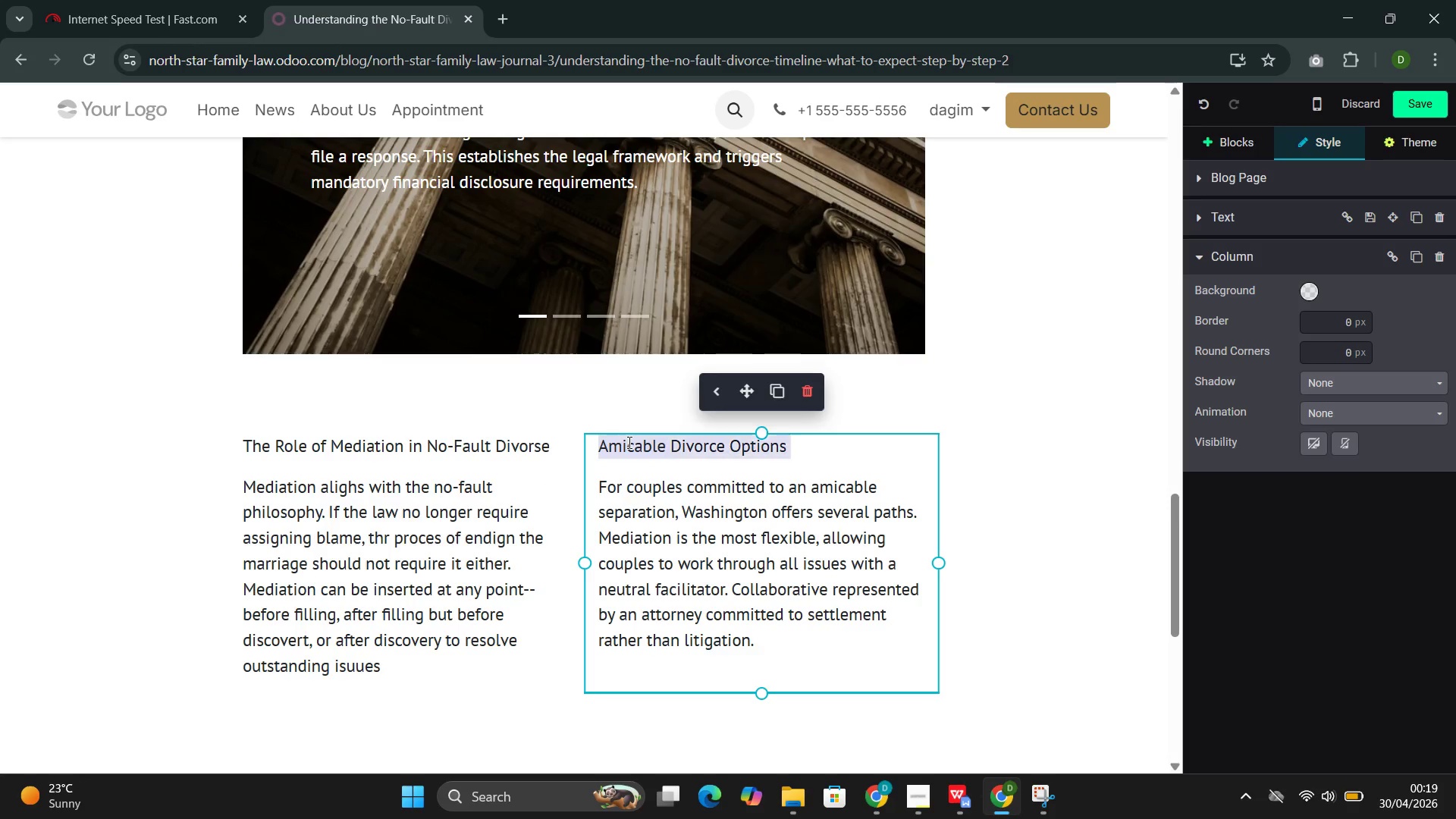 
triple_click([628, 442])
 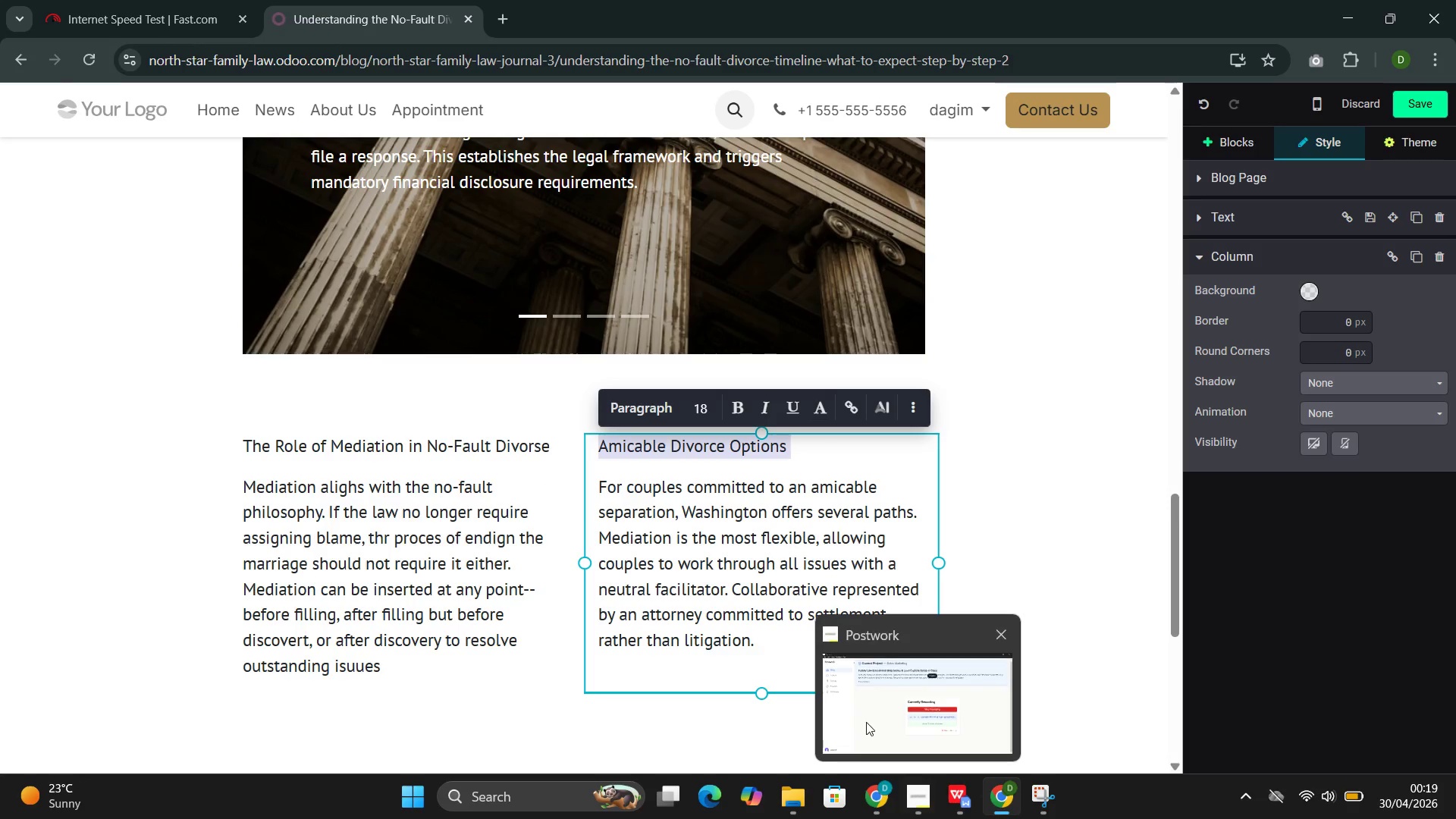 
left_click([865, 722])